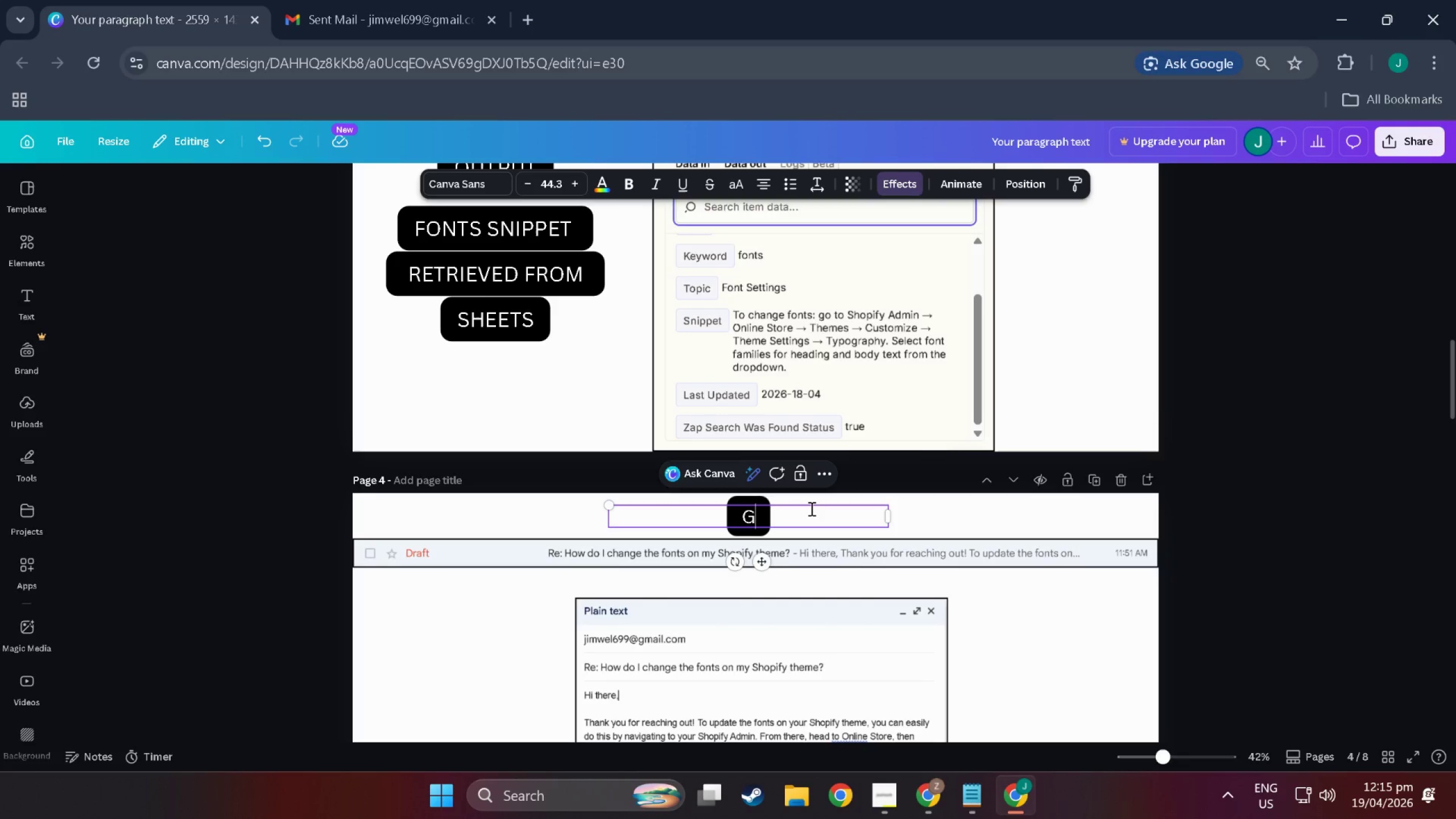 
key(Backspace)
type(A)
key(Backspace)
type(SAVED DRAFT)
 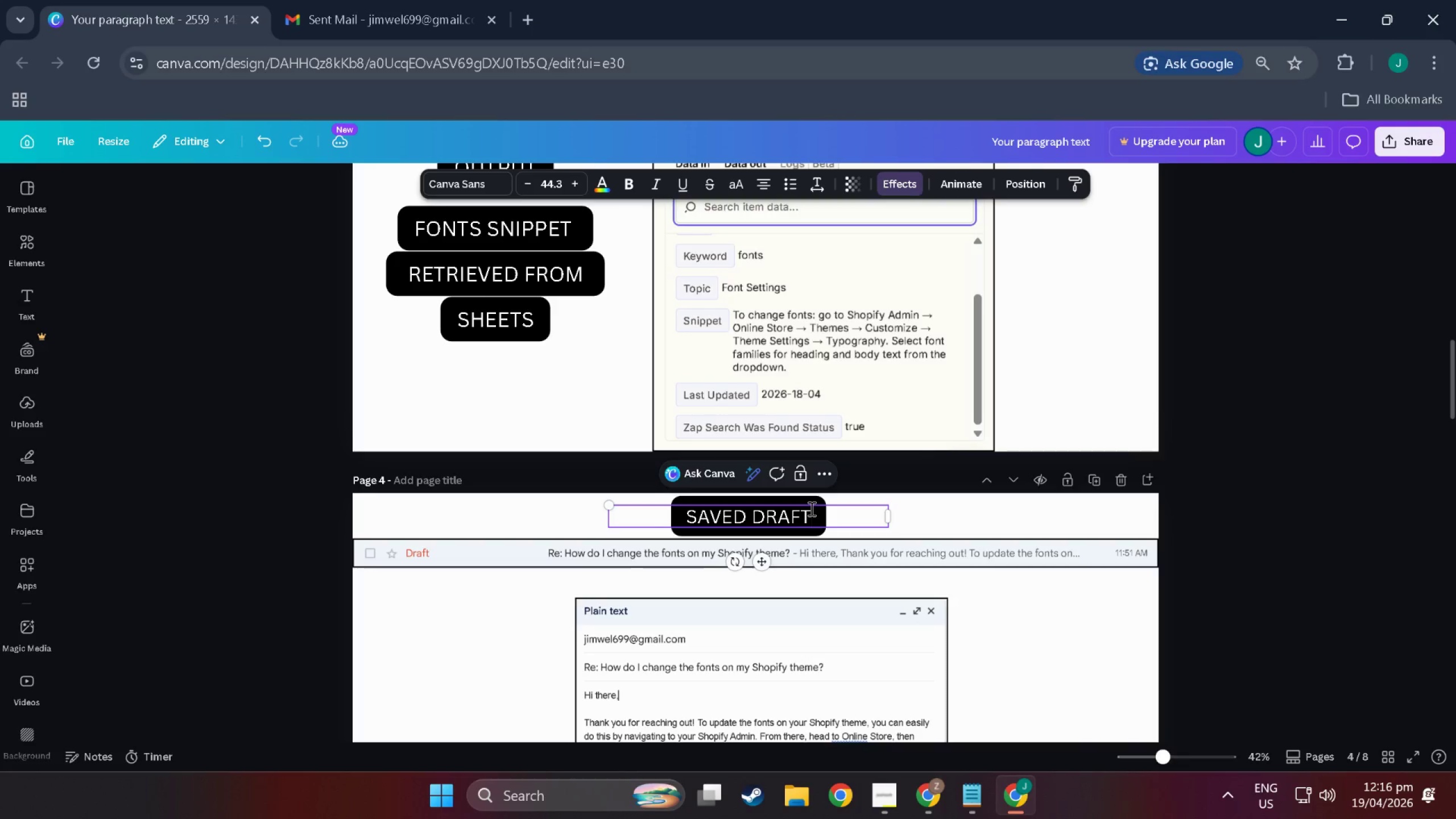 
left_click([938, 512])
 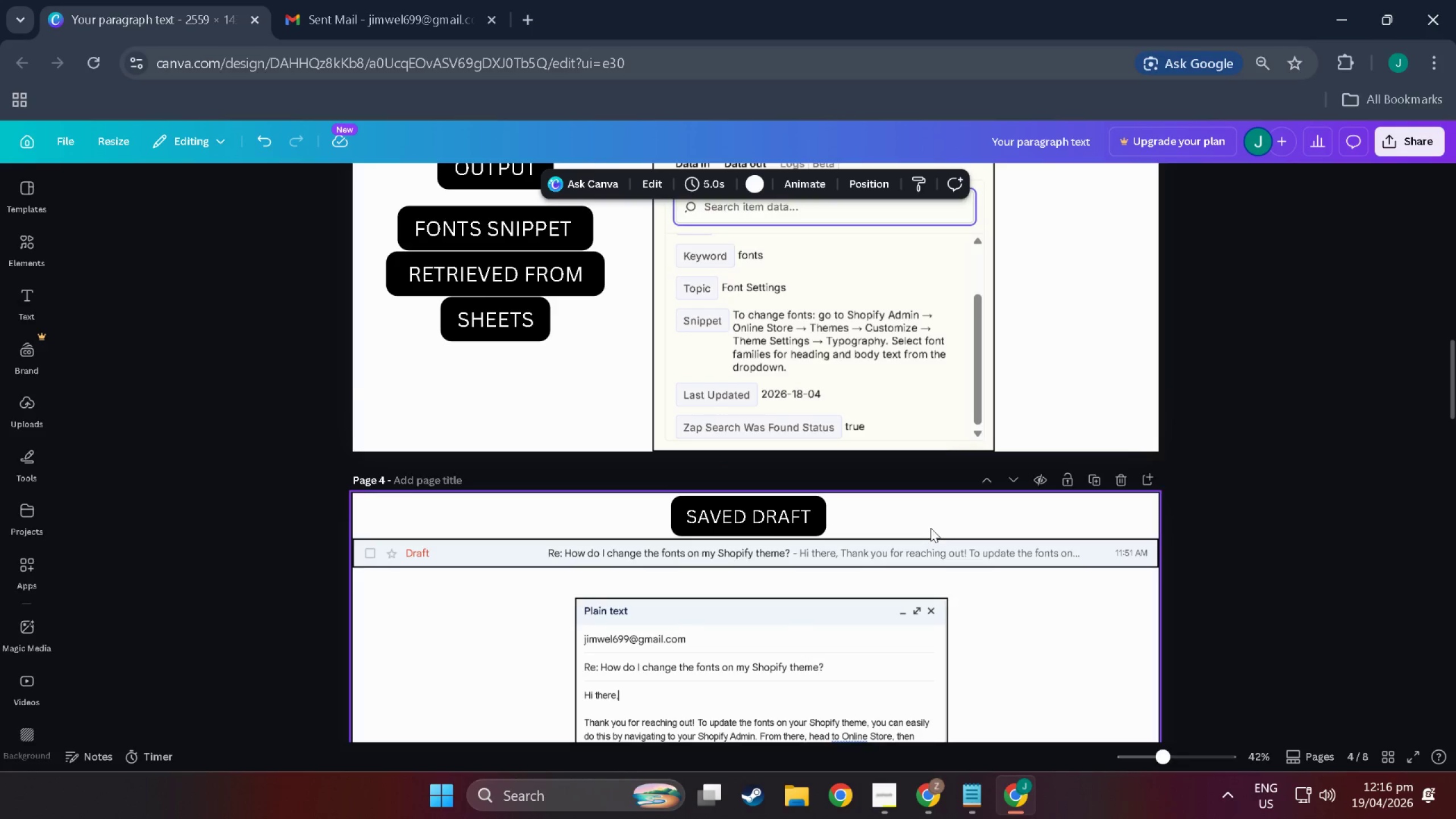 
scroll: coordinate [925, 570], scroll_direction: down, amount: 22.0
 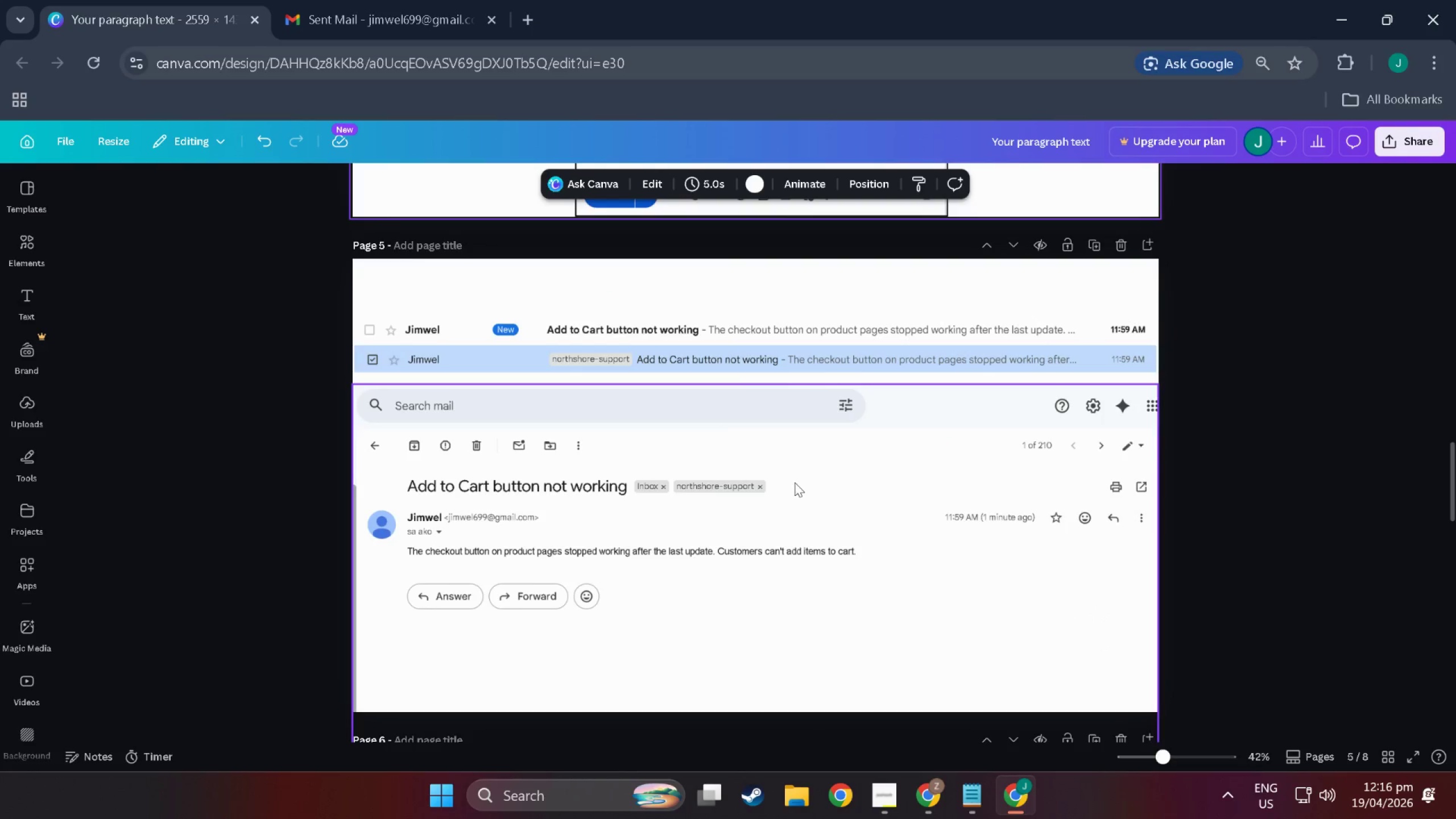 
left_click_drag(start_coordinate=[1455, 365], to_coordinate=[1443, 187])
 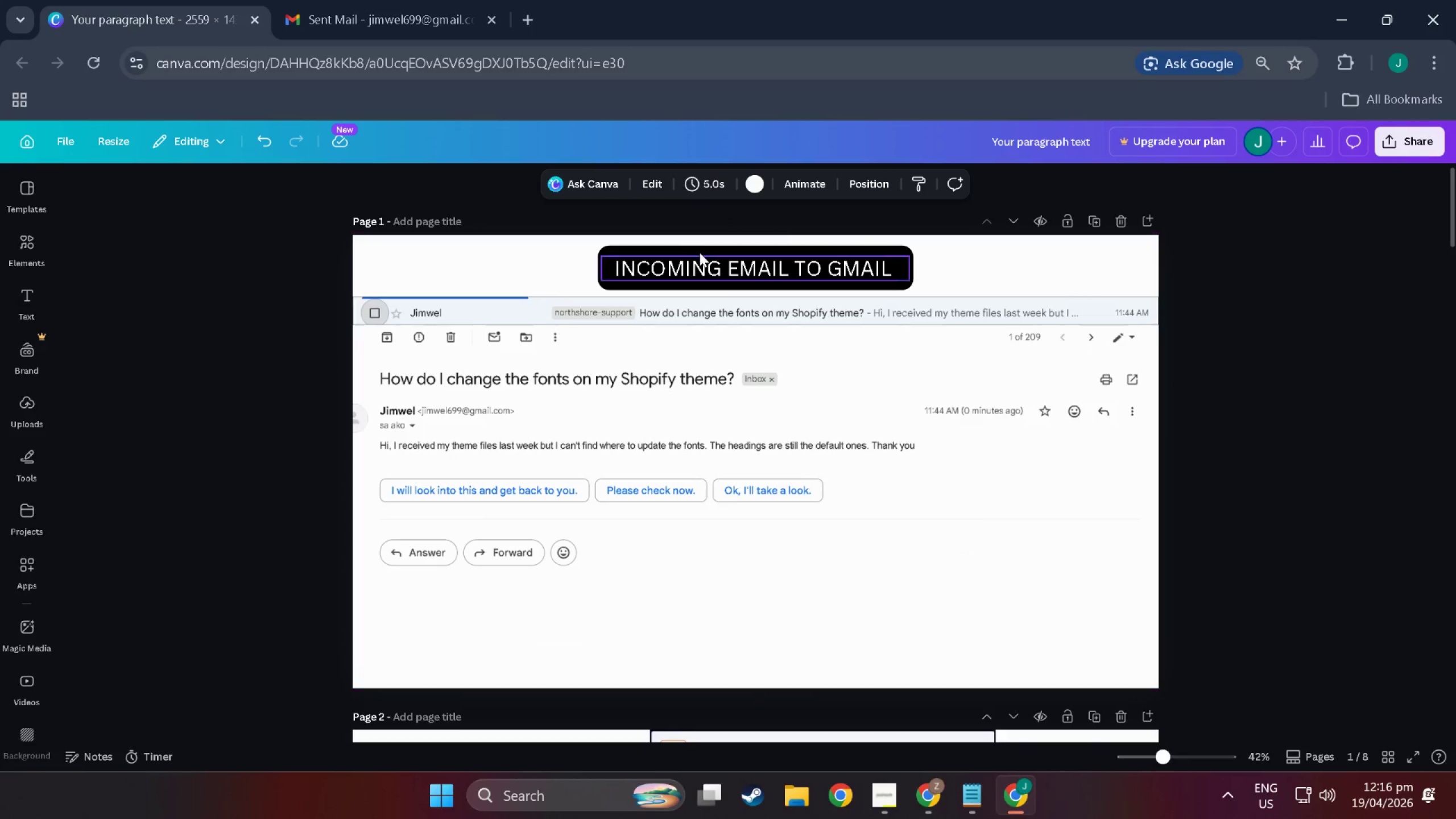 
scroll: coordinate [1329, 378], scroll_direction: up, amount: 27.0
 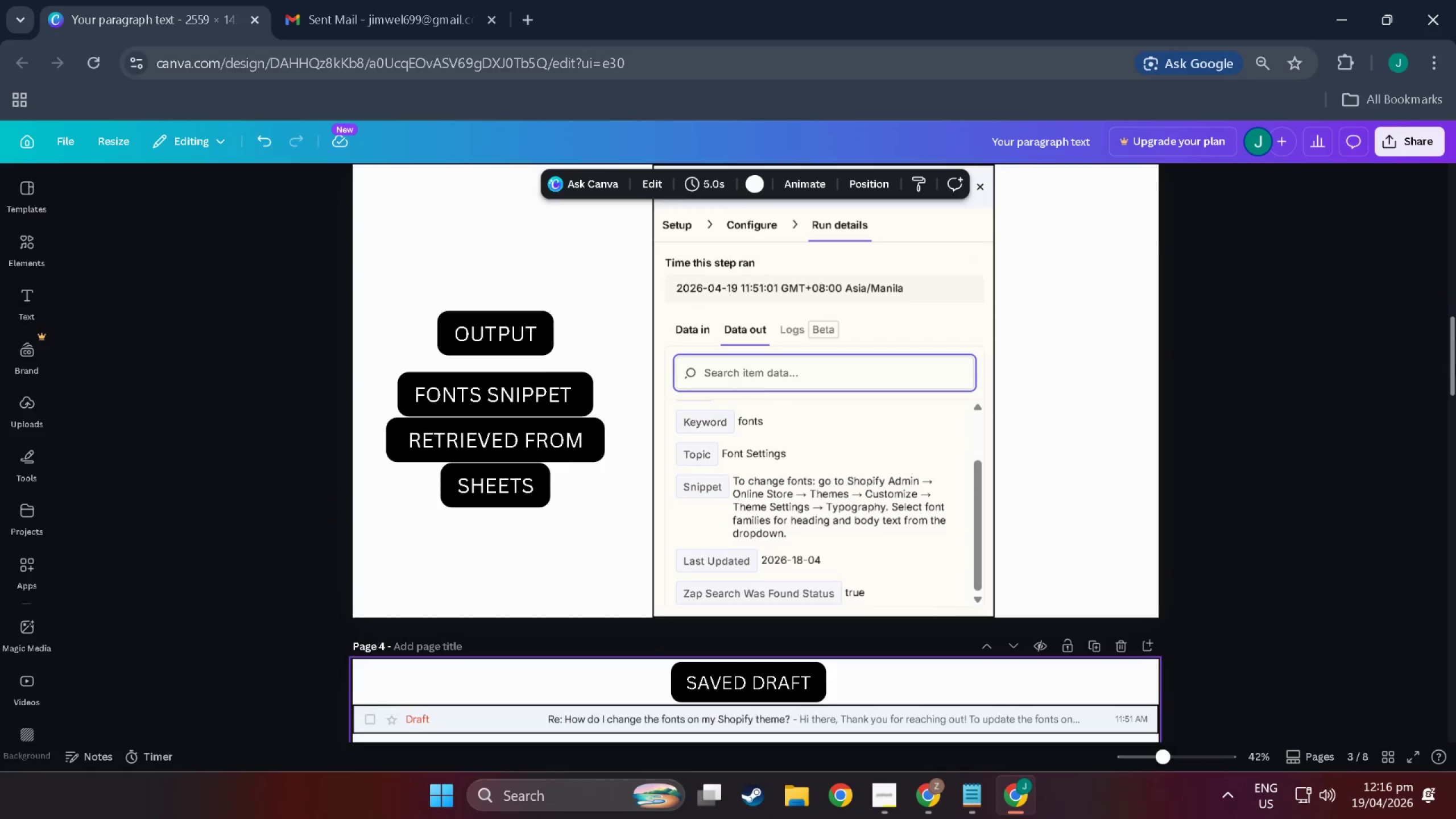 
left_click([700, 253])
 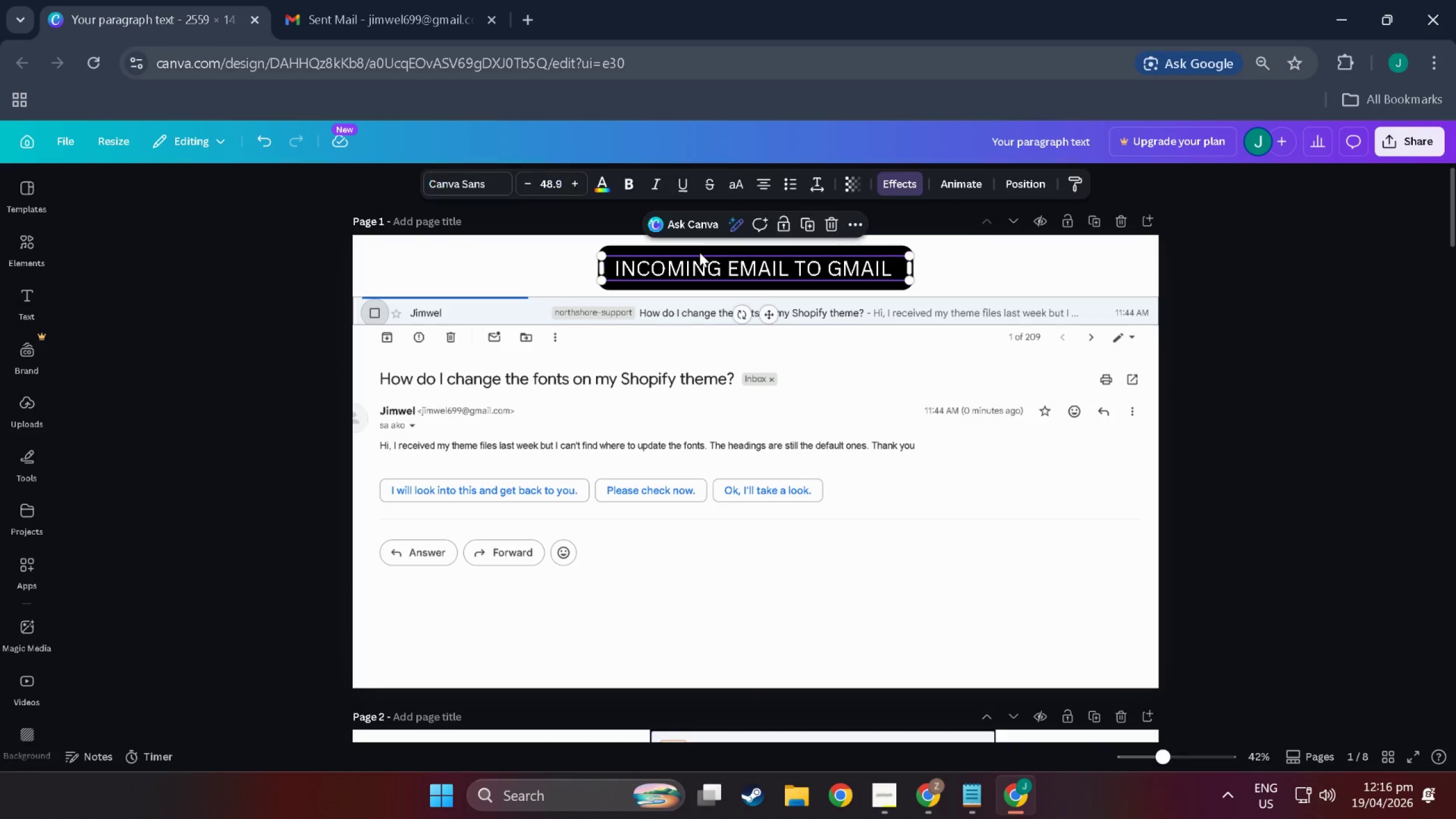 
key(Control+ControlLeft)
 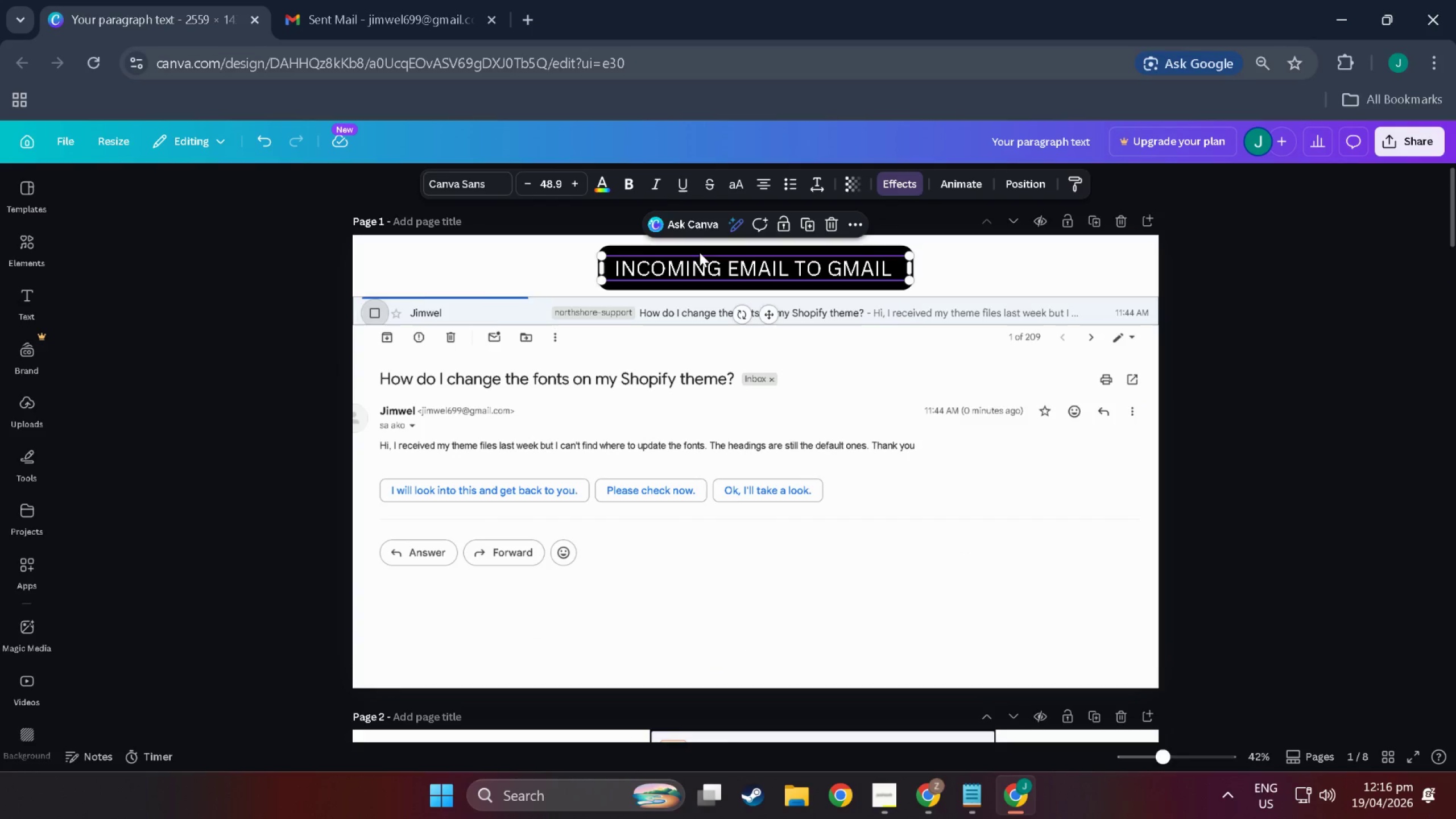 
key(Control+C)
 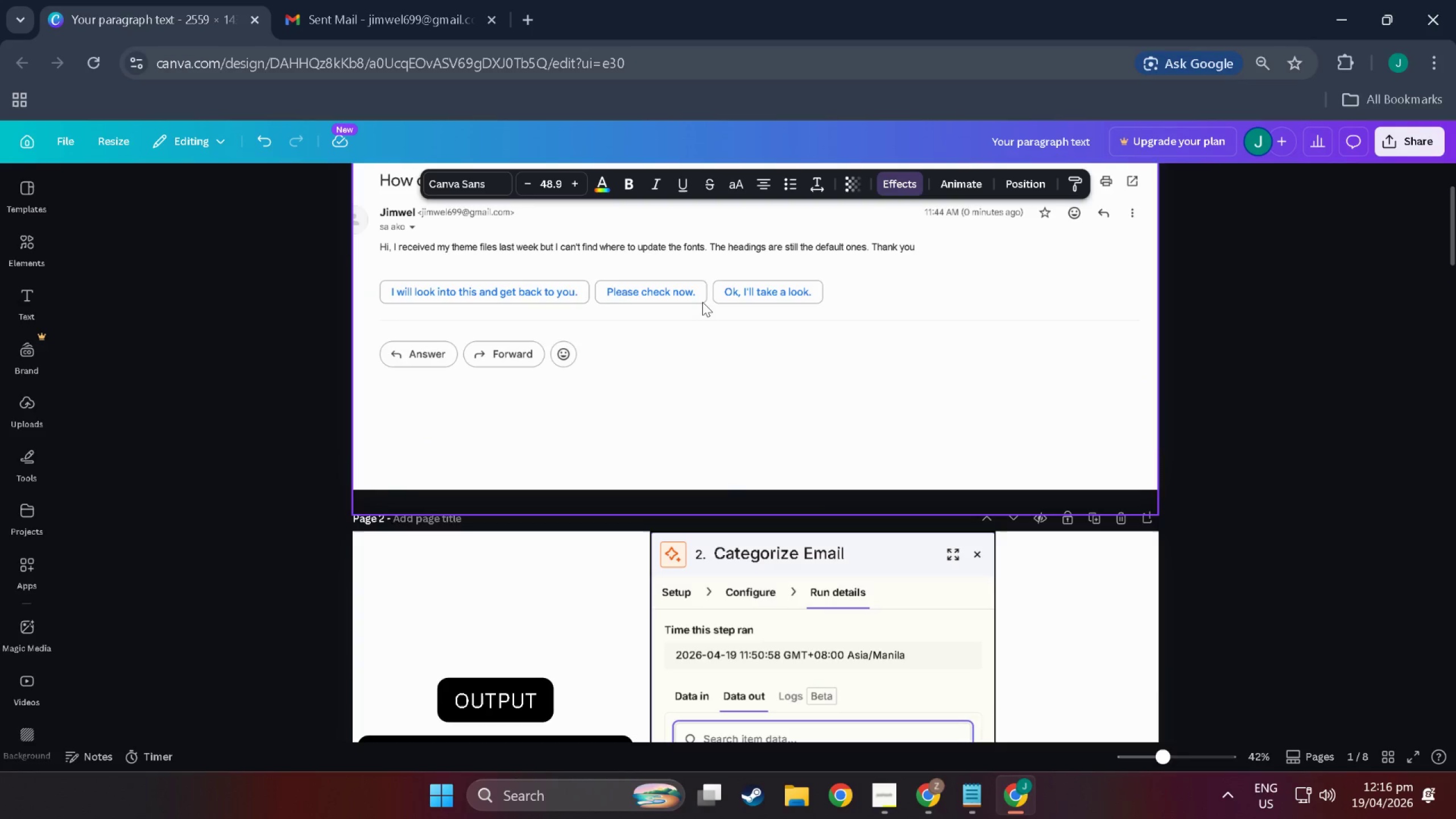 
left_click([732, 457])
 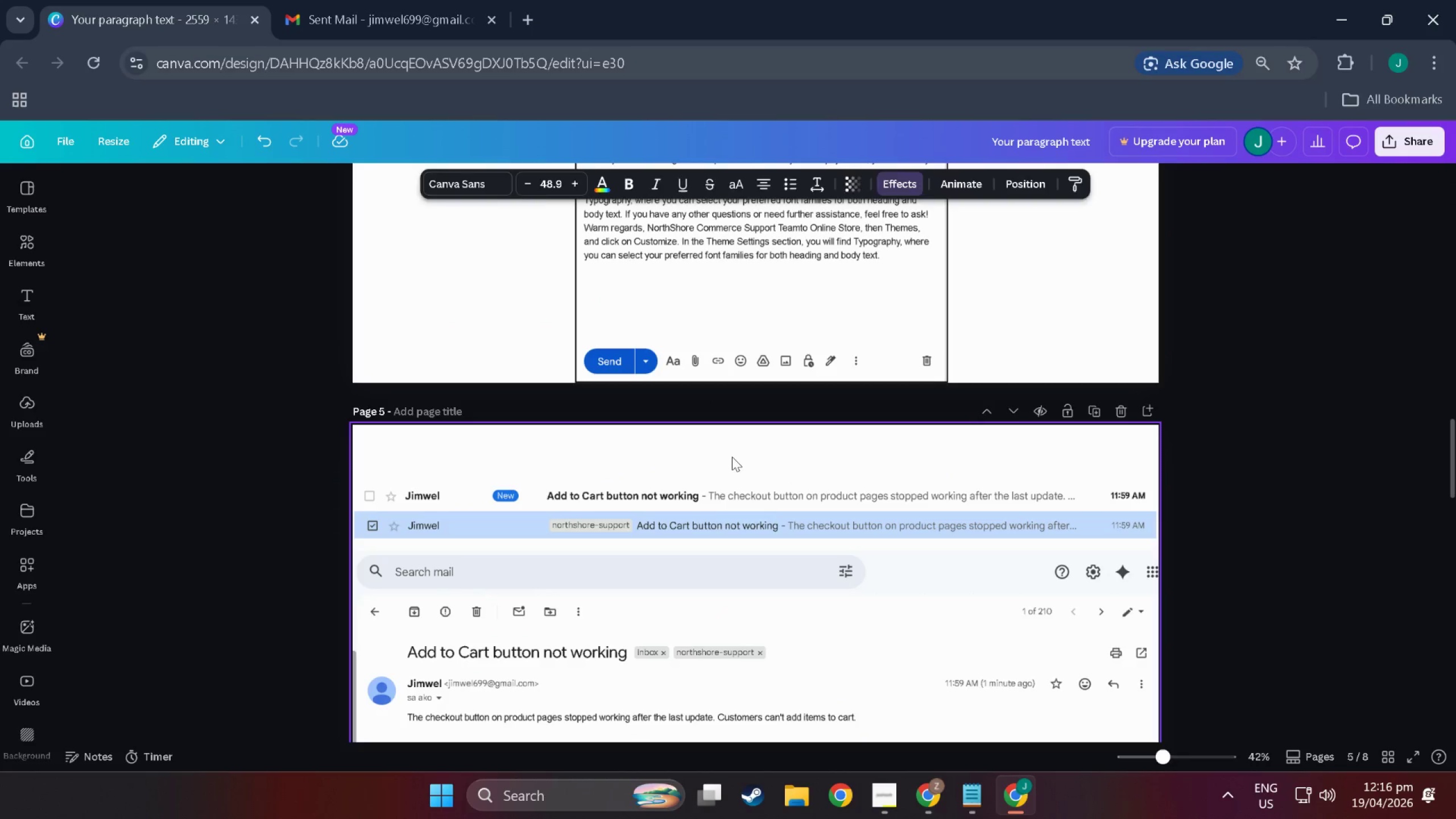 
scroll: coordinate [704, 400], scroll_direction: down, amount: 43.0
 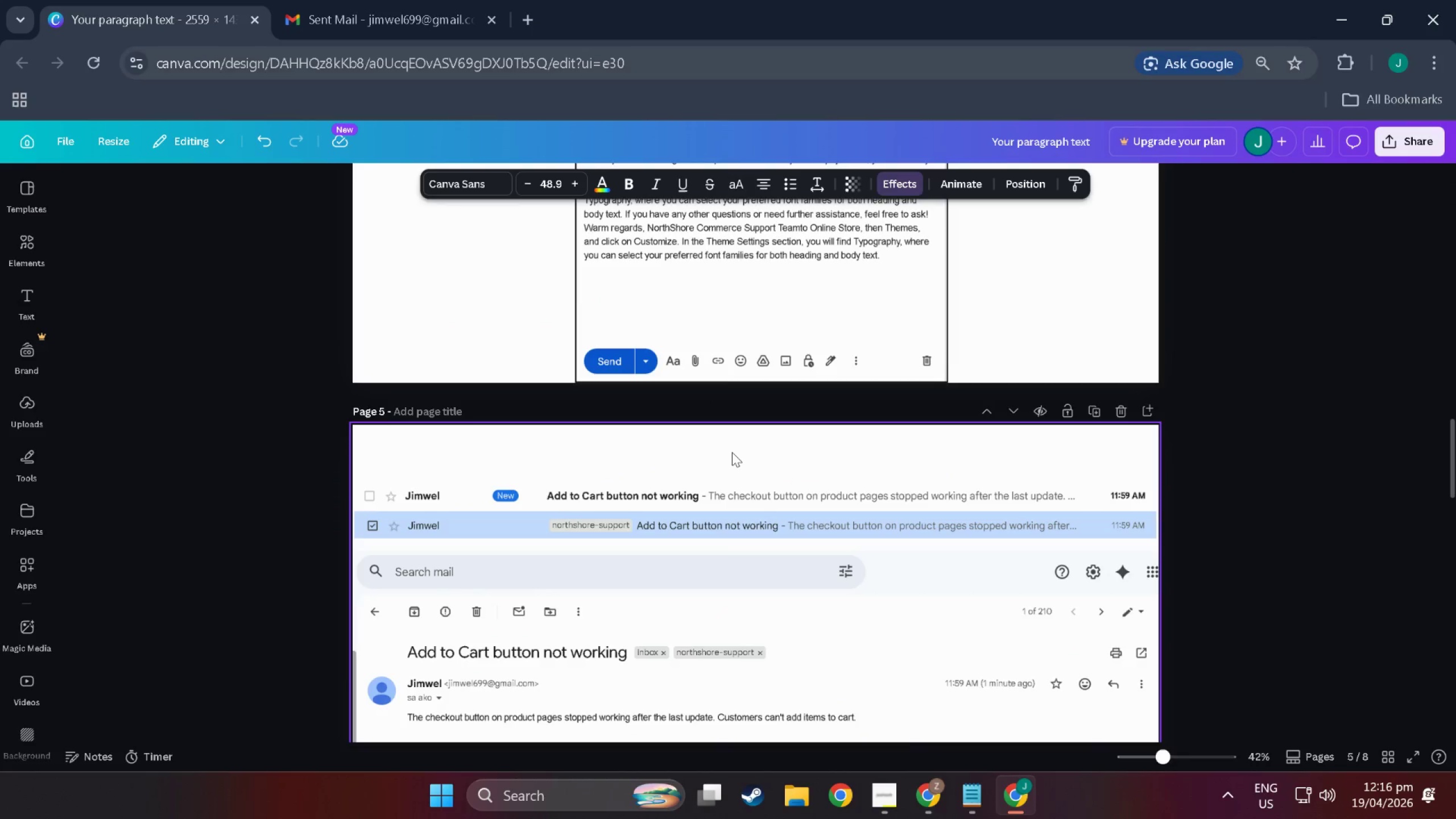 
key(Control+V)
 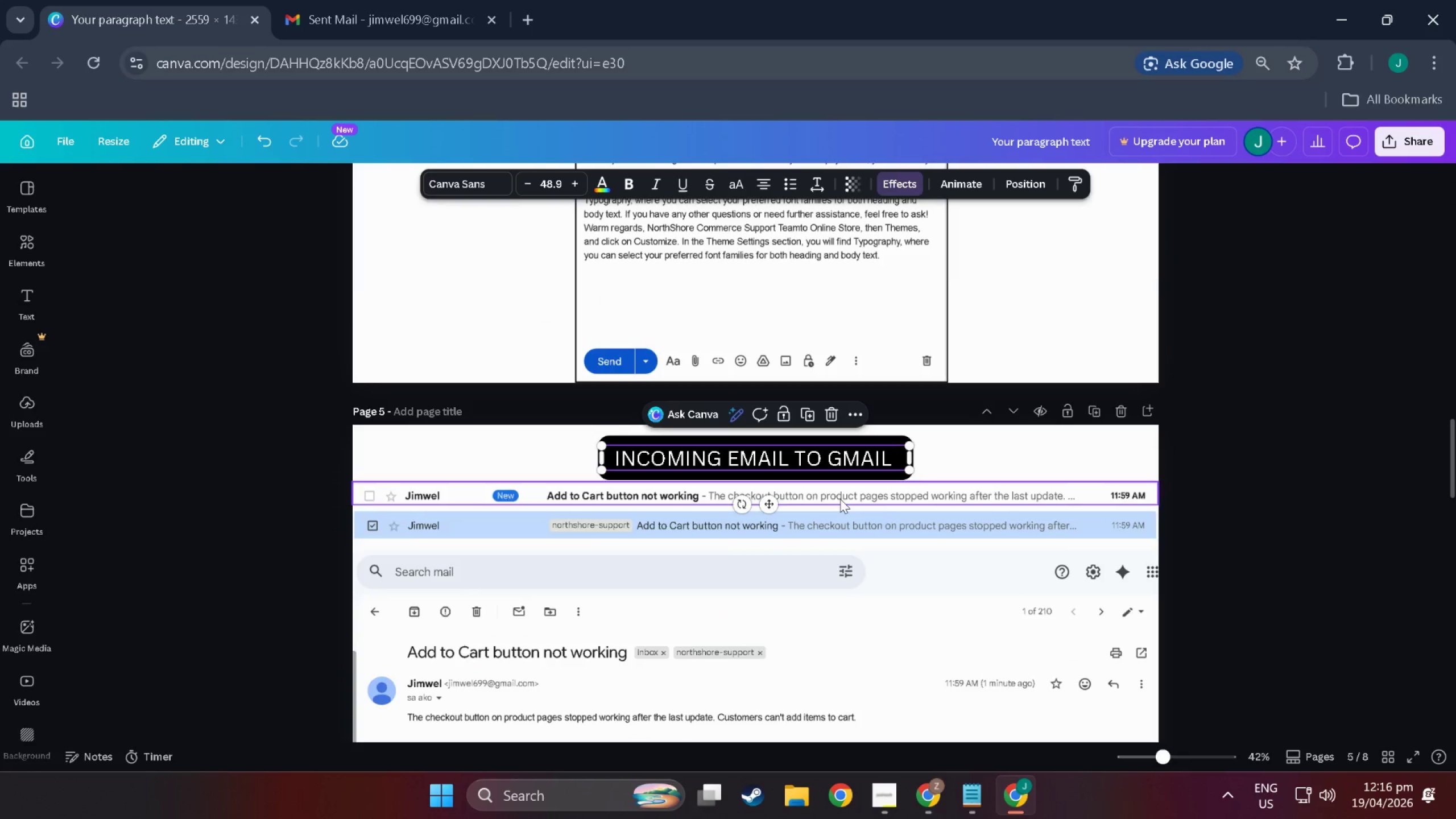 
scroll: coordinate [883, 511], scroll_direction: down, amount: 17.0
 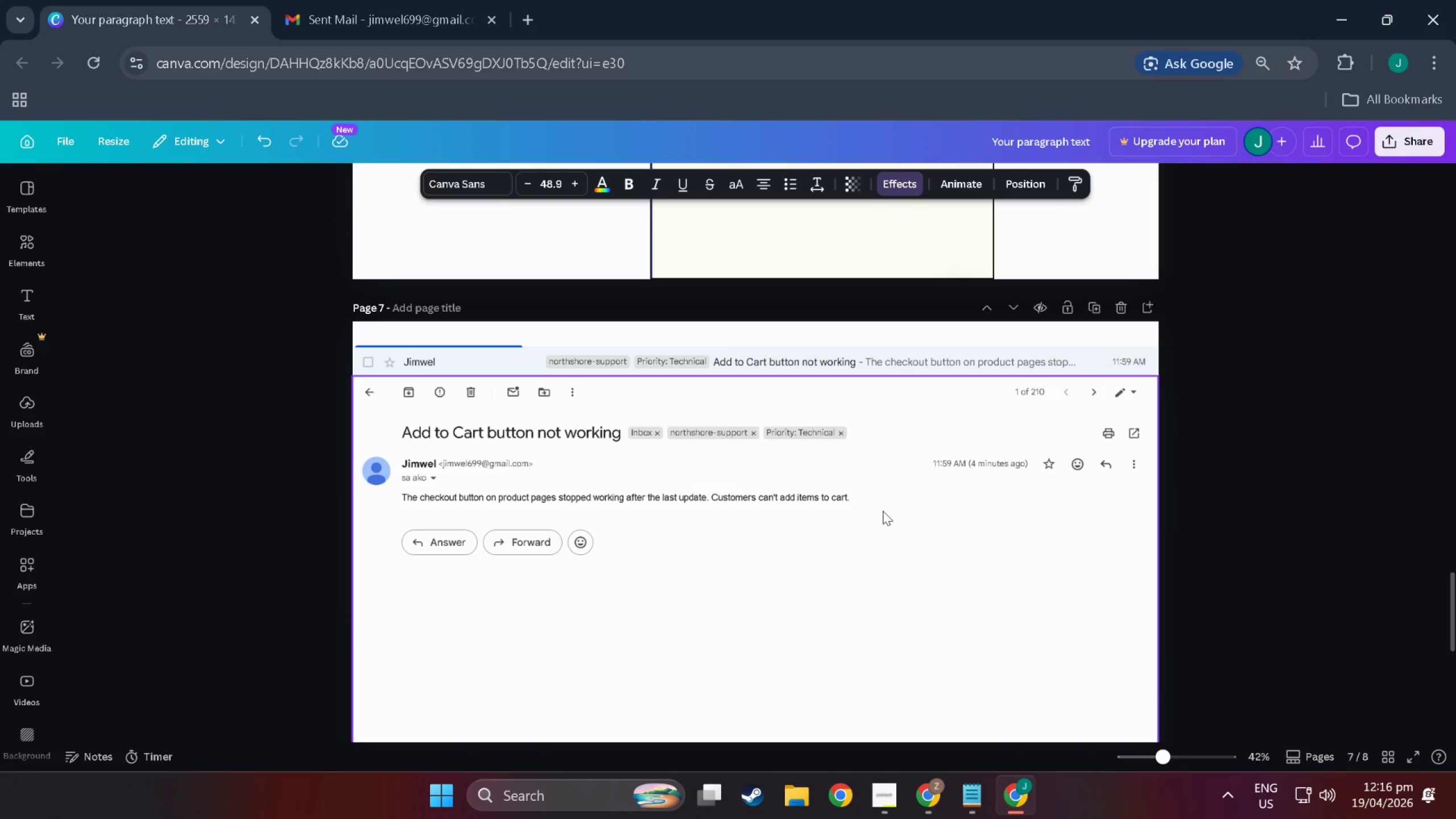 
left_click([658, 591])
 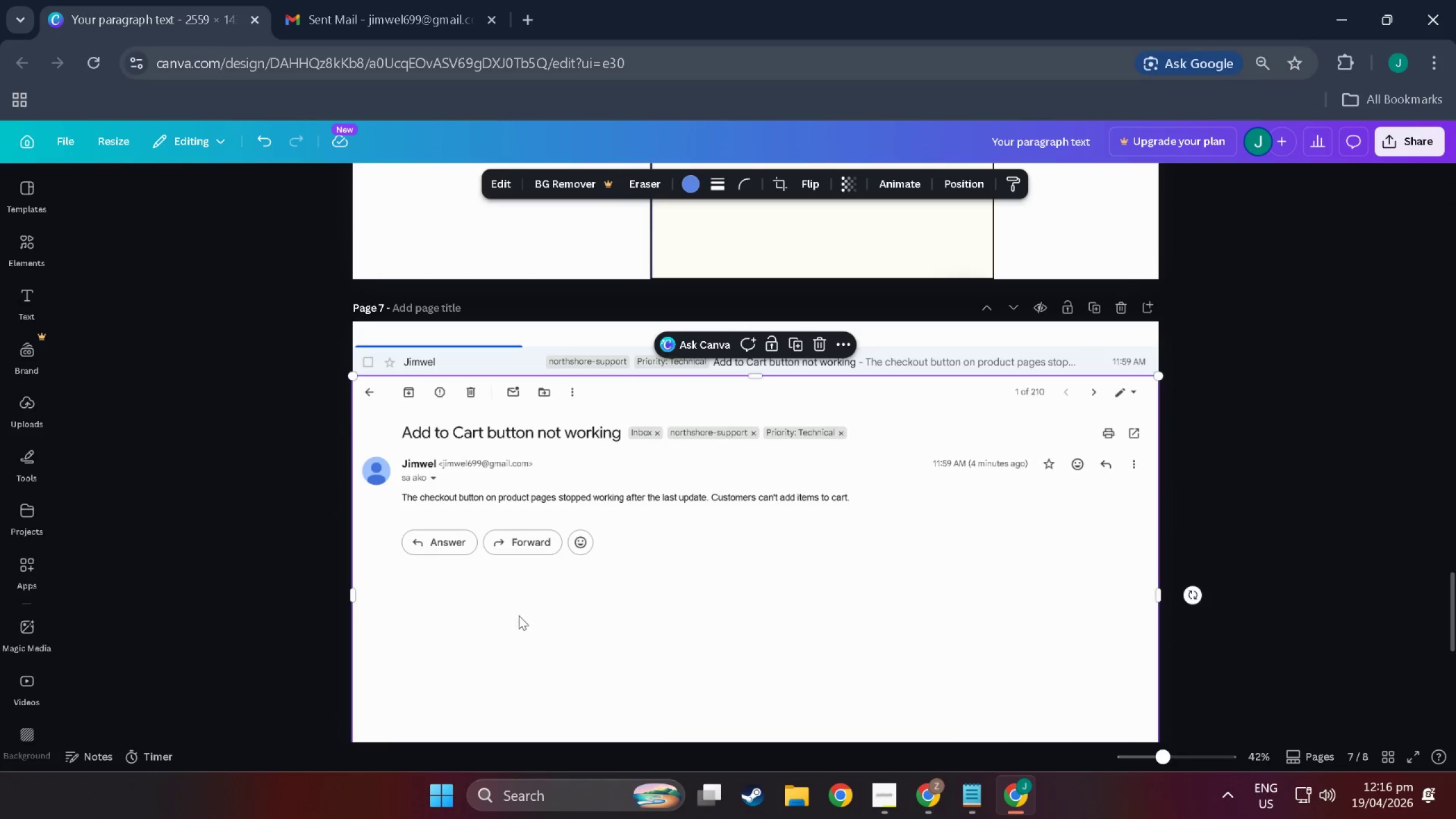 
left_click_drag(start_coordinate=[519, 615], to_coordinate=[646, 454])
 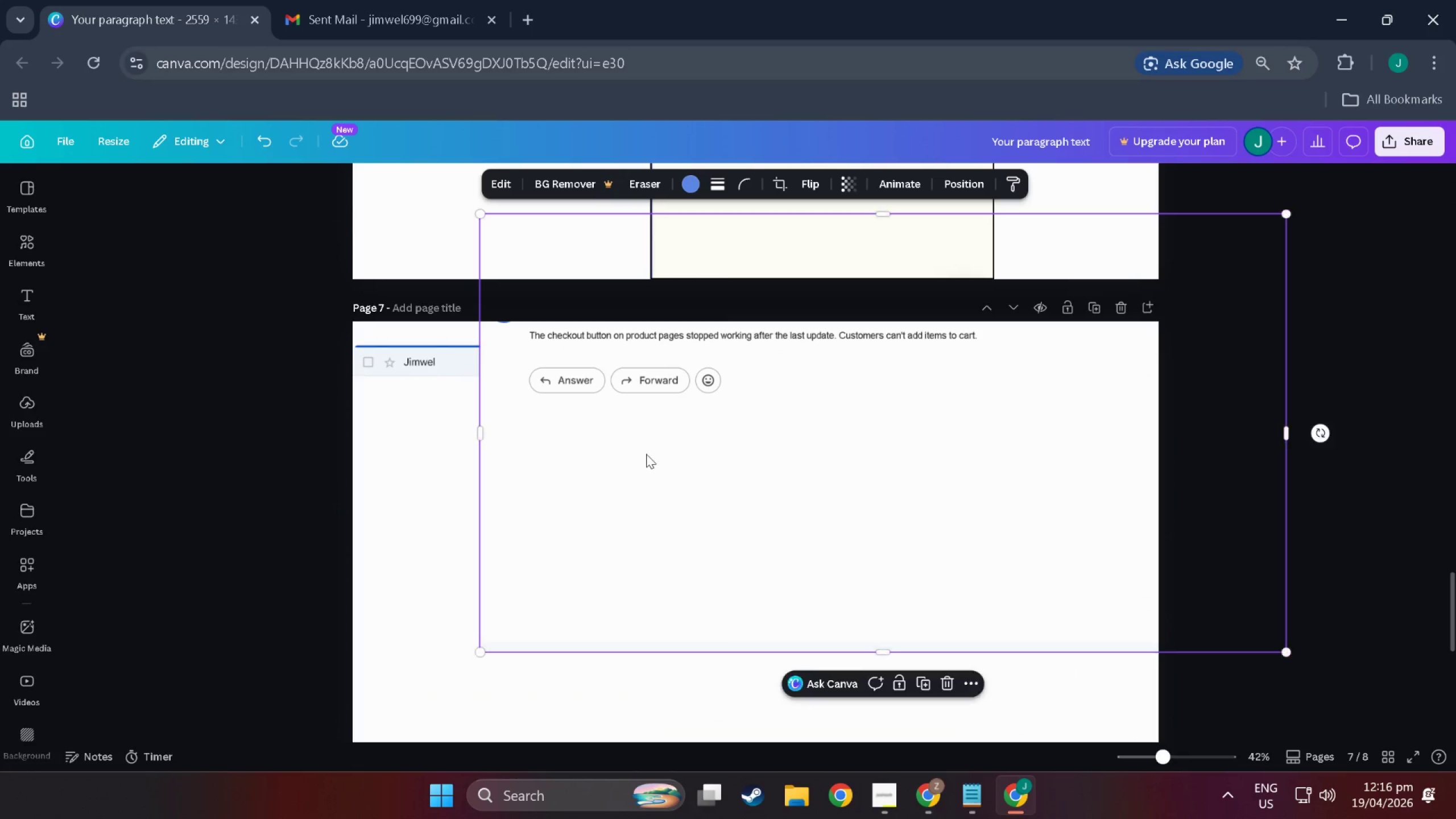 
key(Control+Z)
 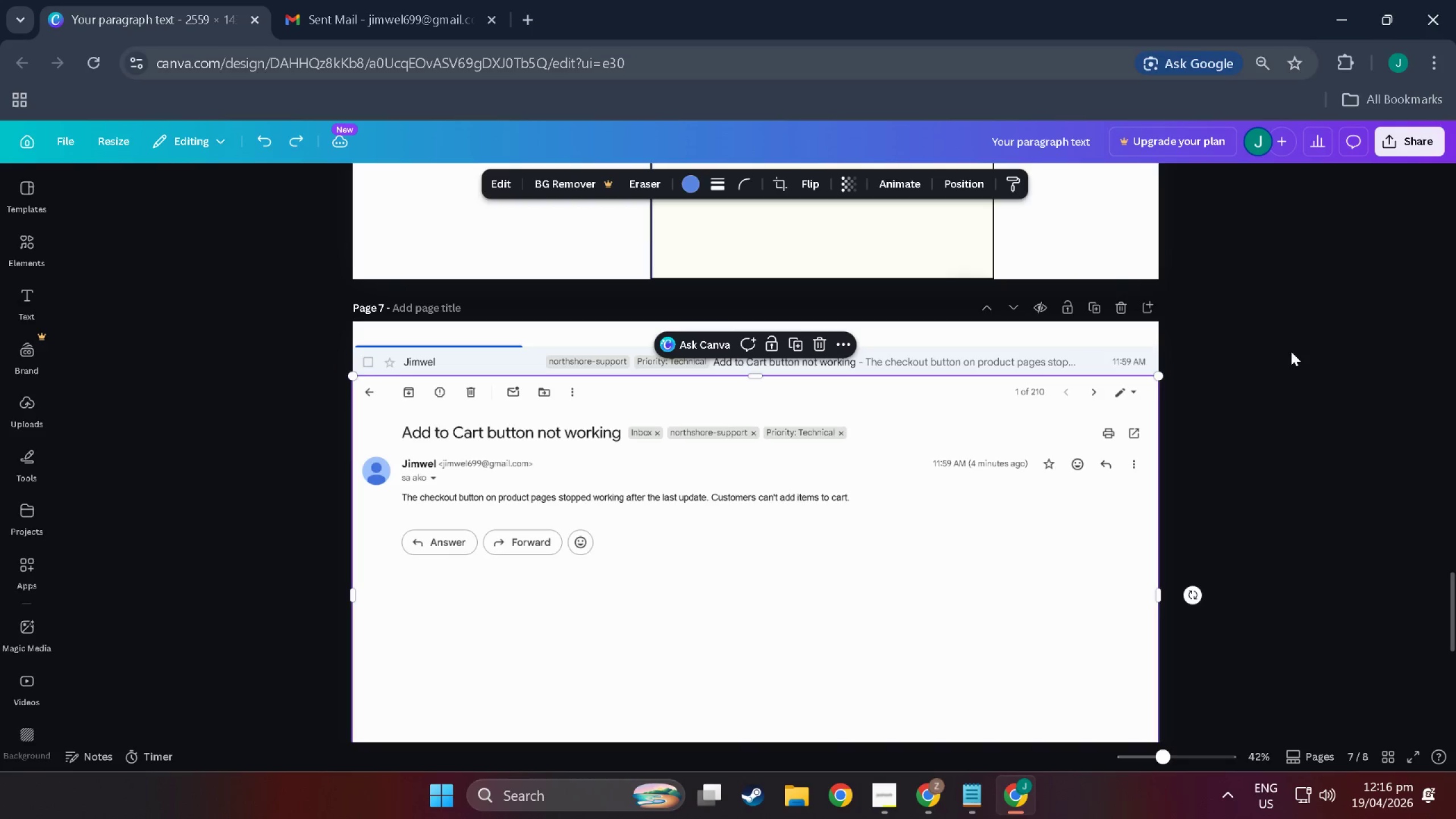 
left_click([1300, 348])
 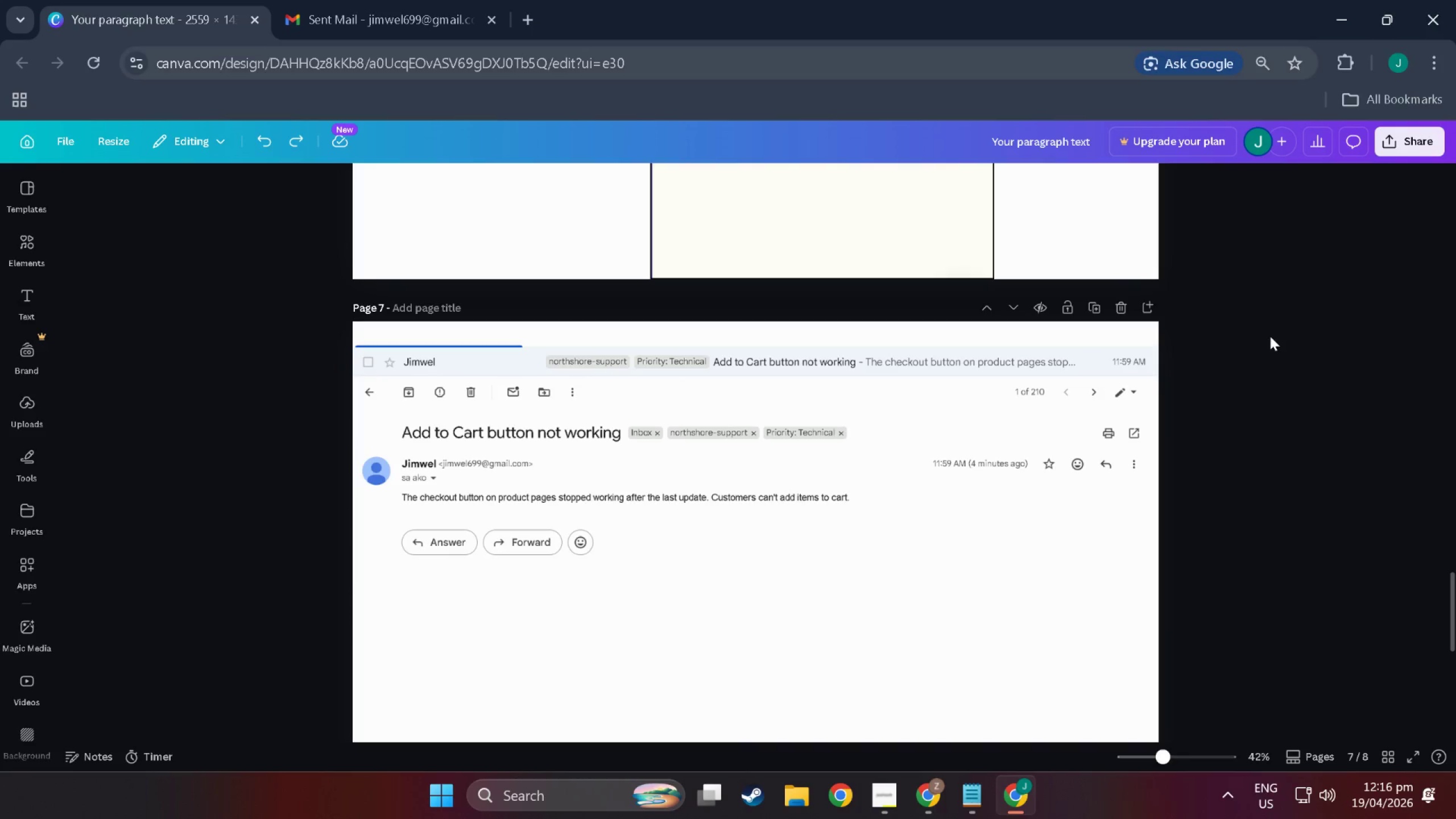 
left_click_drag(start_coordinate=[1258, 335], to_coordinate=[657, 575])
 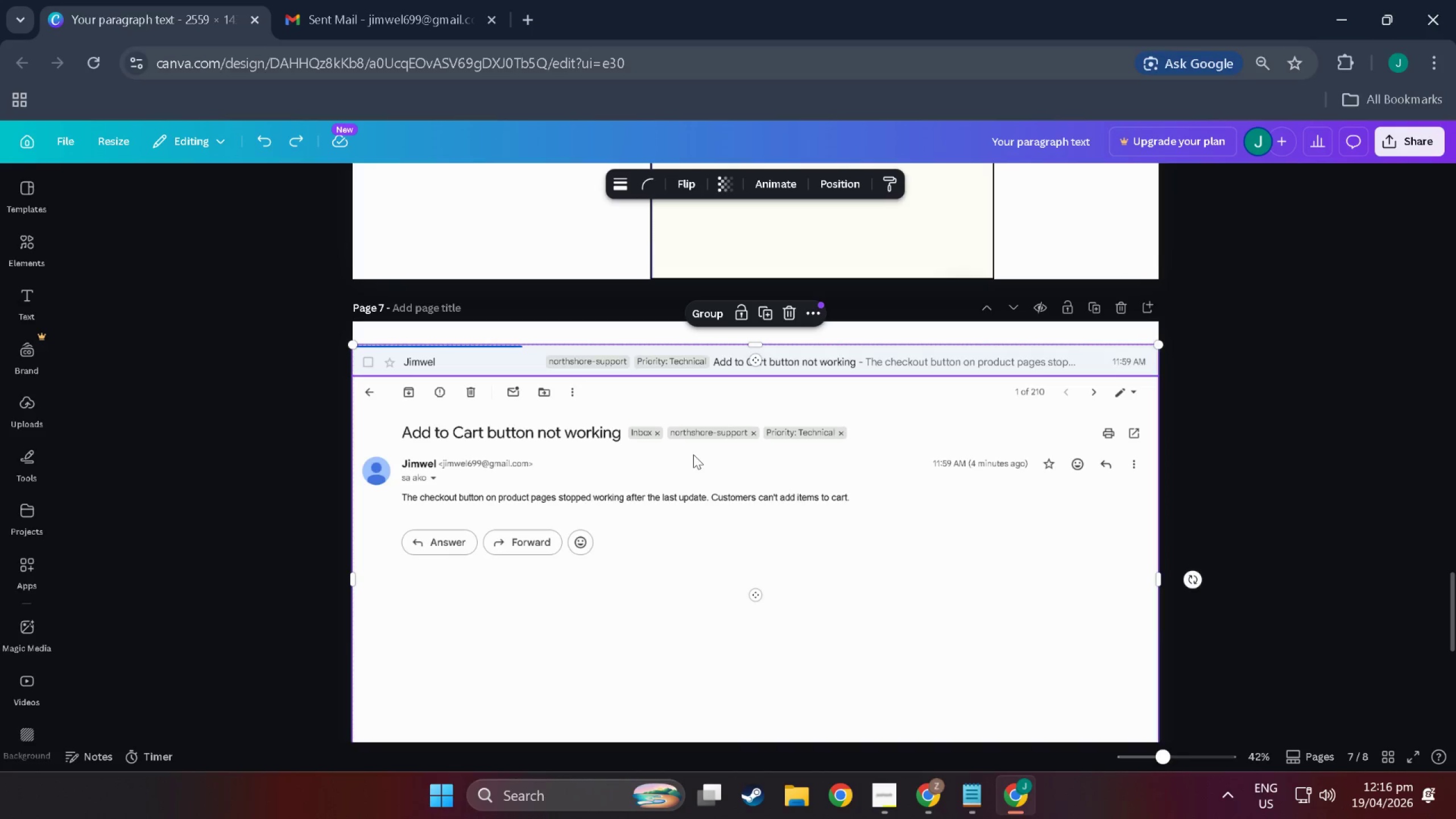 
left_click_drag(start_coordinate=[693, 454], to_coordinate=[695, 503])
 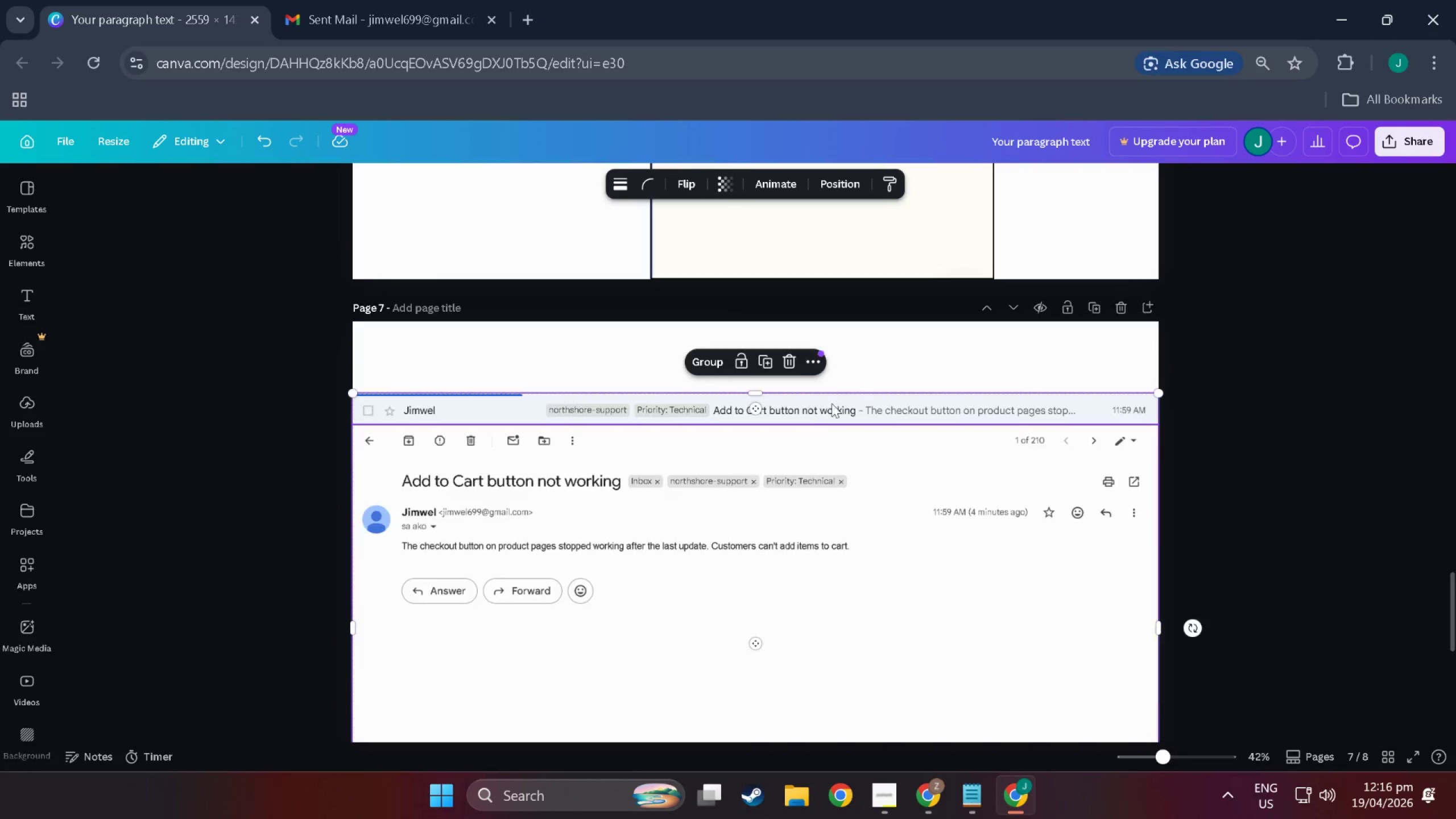 
scroll: coordinate [830, 465], scroll_direction: up, amount: 14.0
 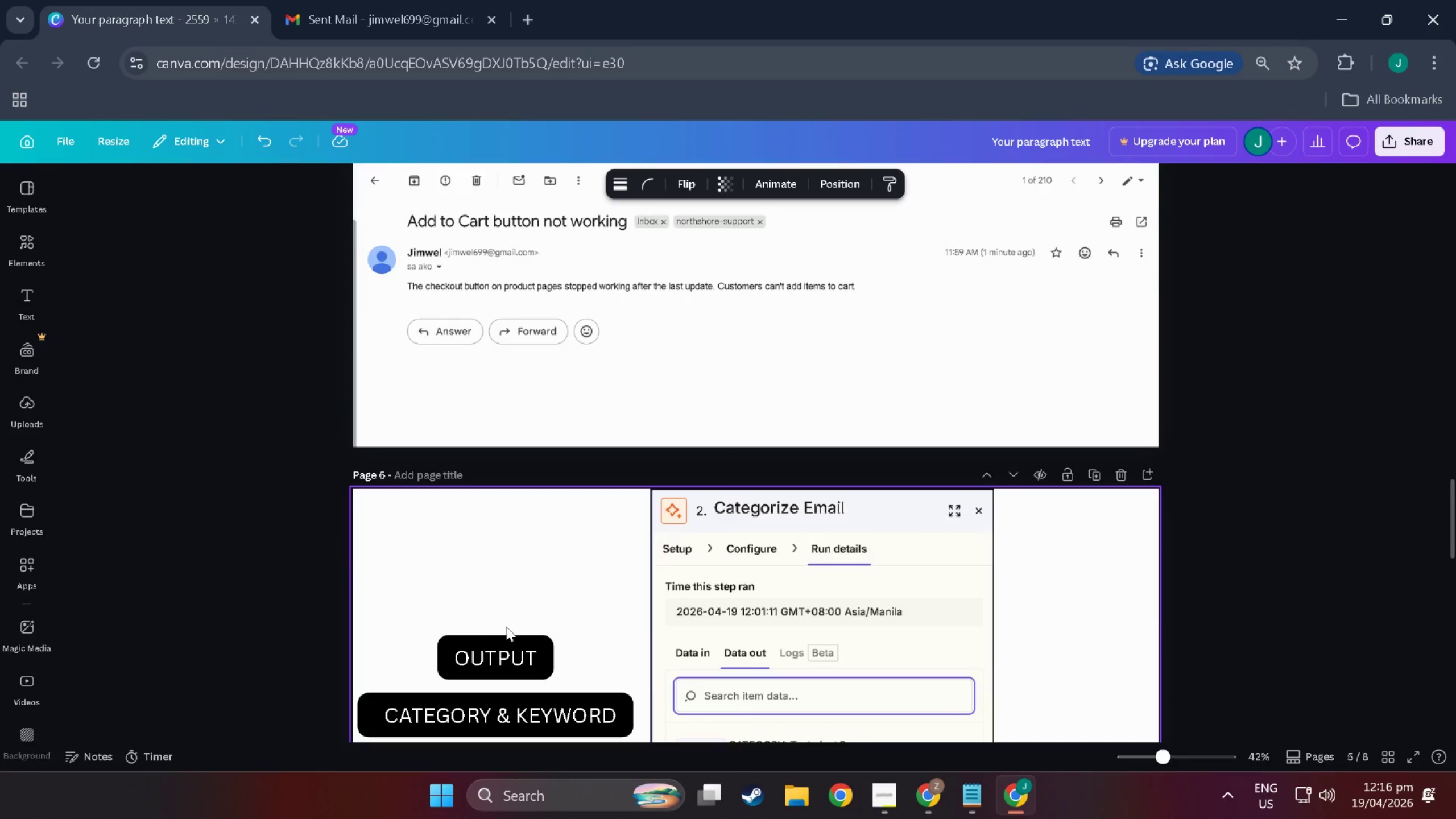 
left_click([697, 348])
 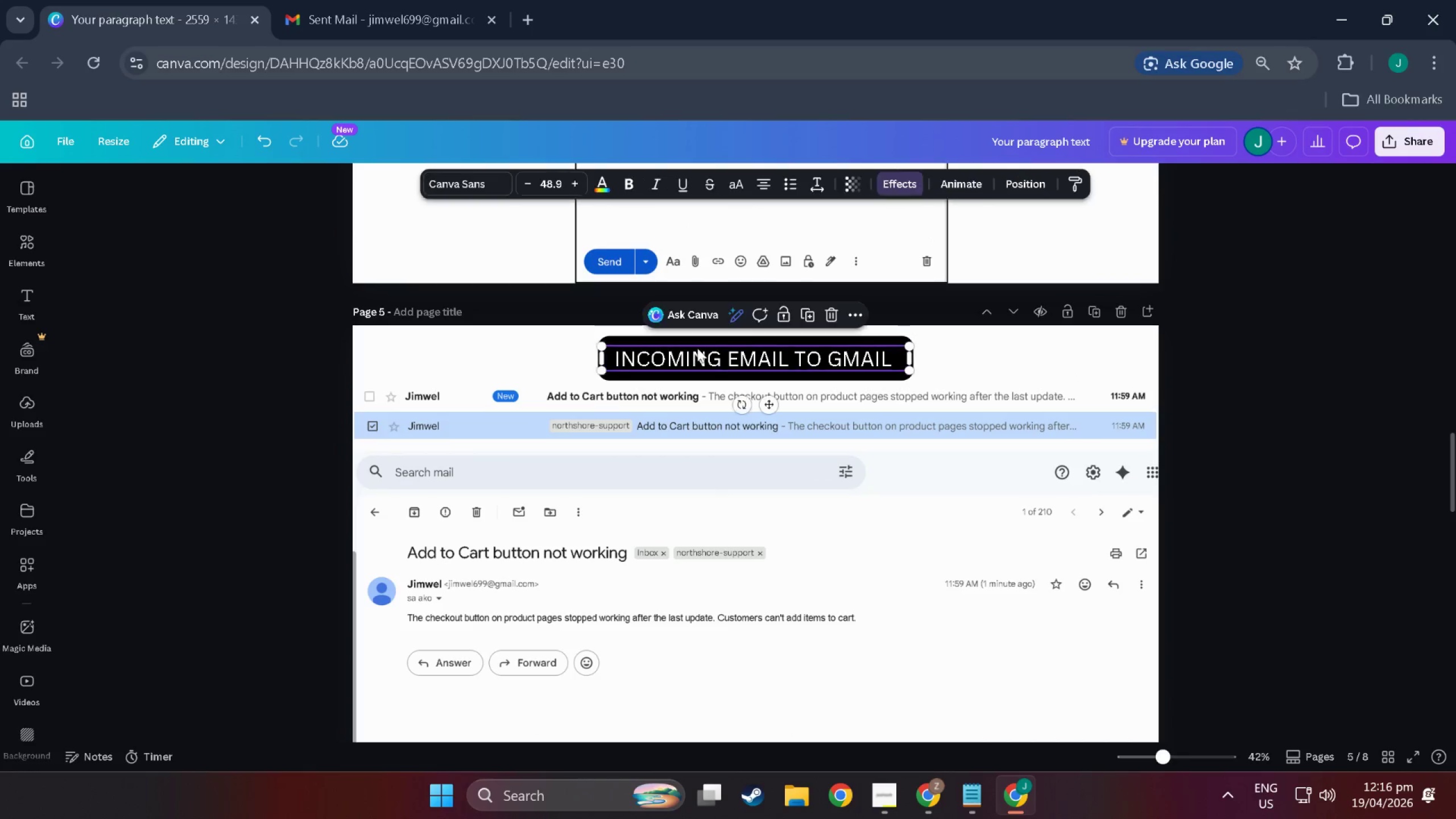 
scroll: coordinate [601, 425], scroll_direction: up, amount: 10.0
 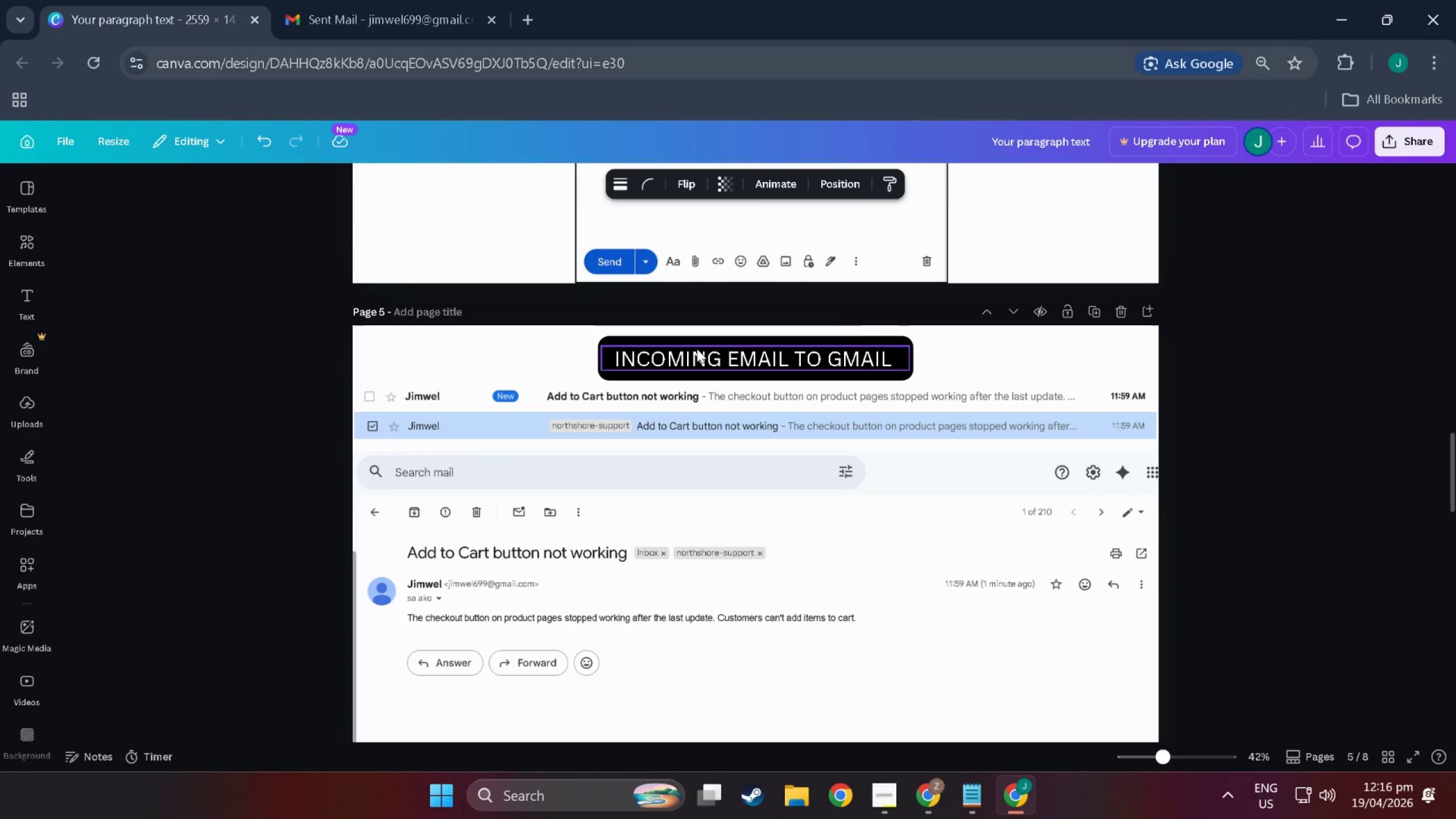 
key(Control+C)
 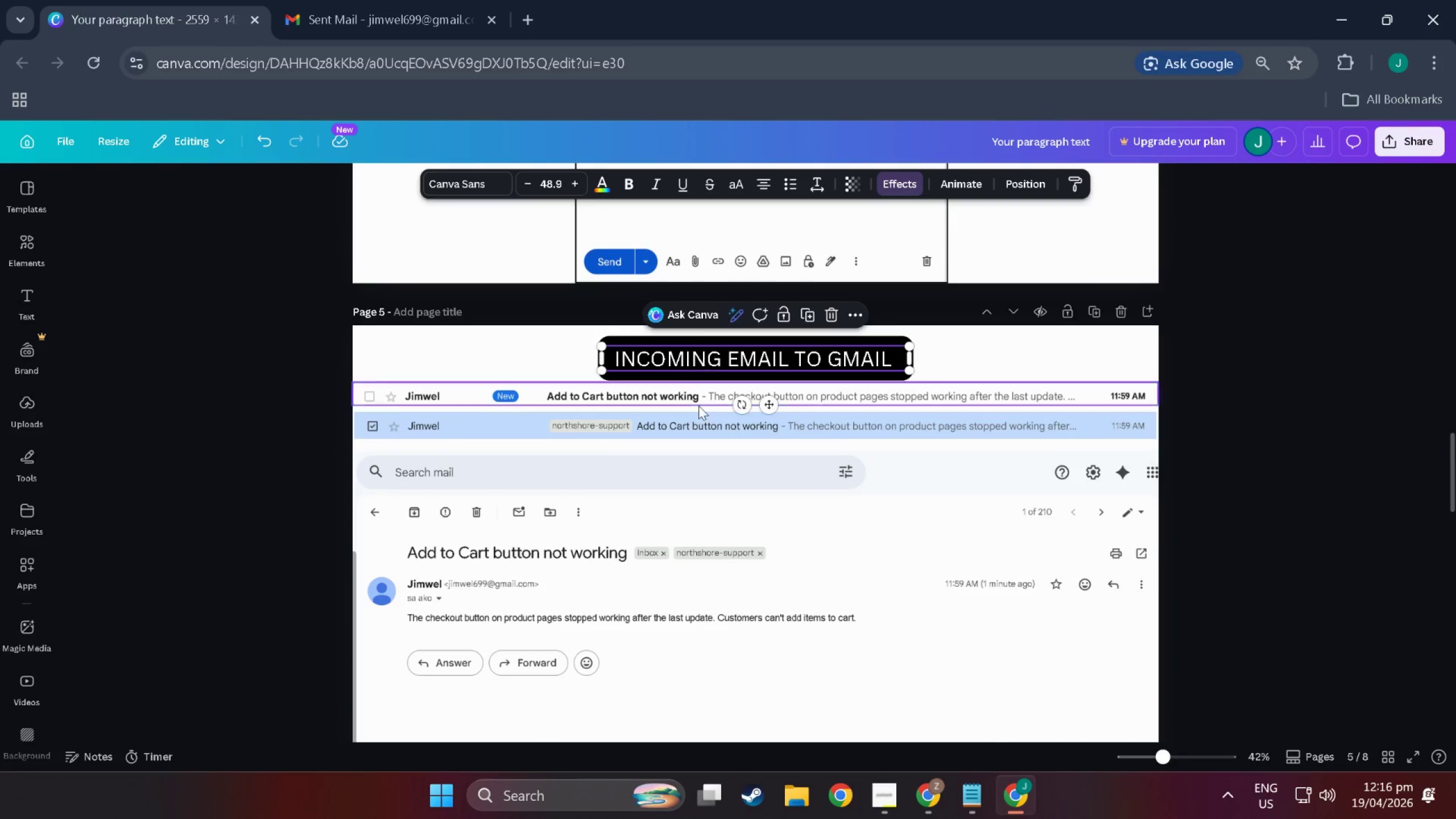 
left_click([684, 475])
 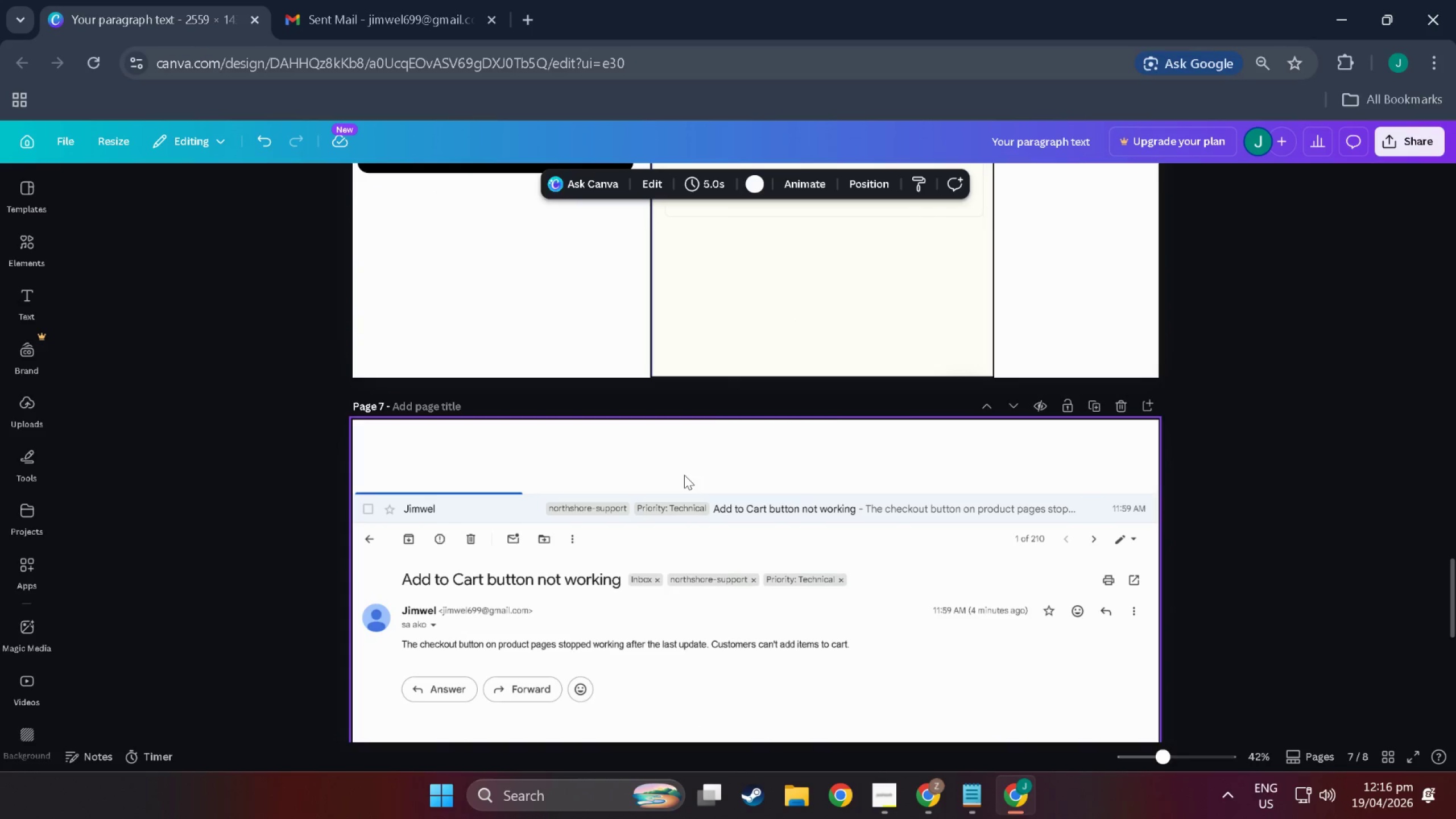 
scroll: coordinate [689, 505], scroll_direction: down, amount: 27.0
 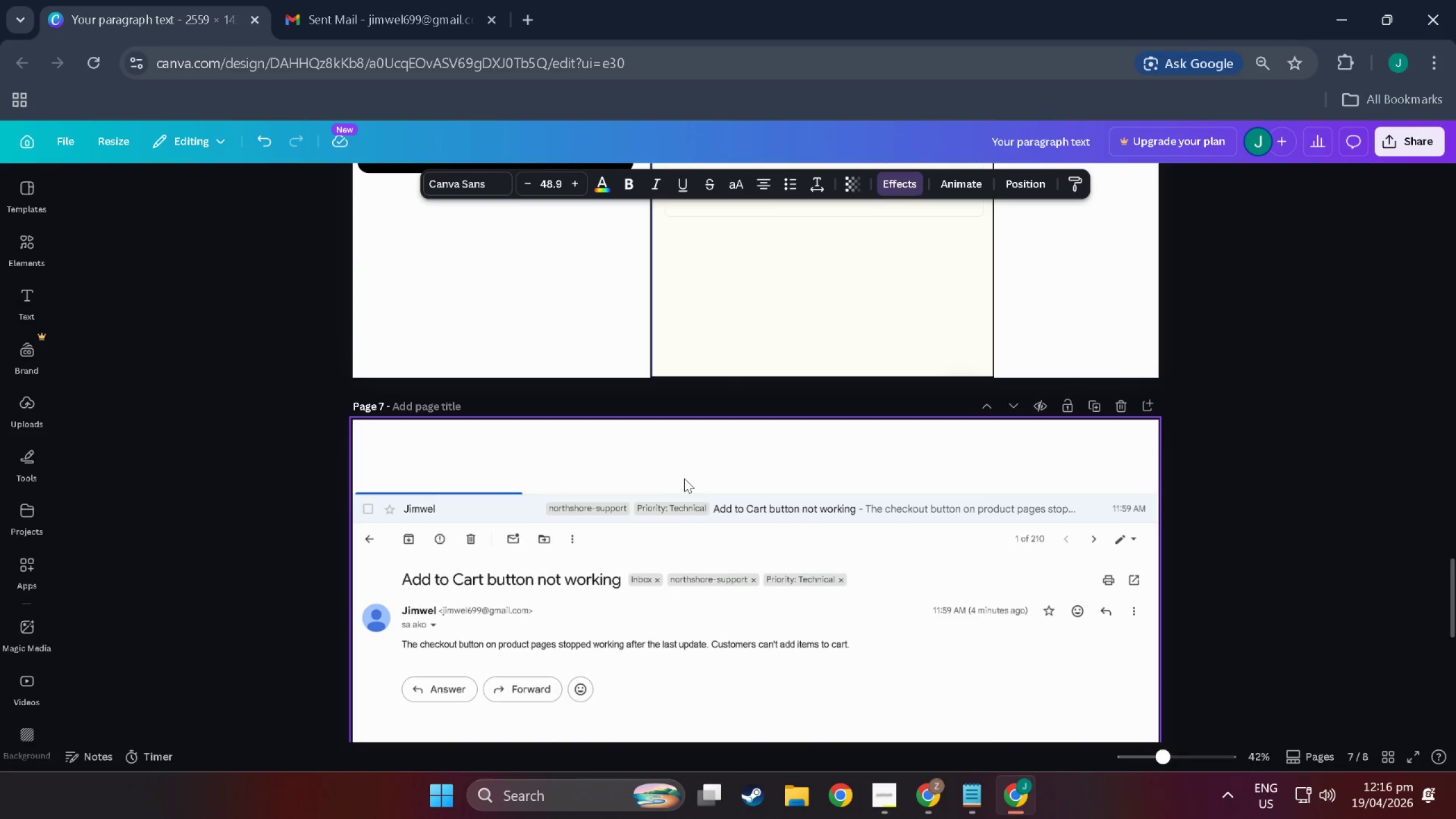 
key(Control+V)
 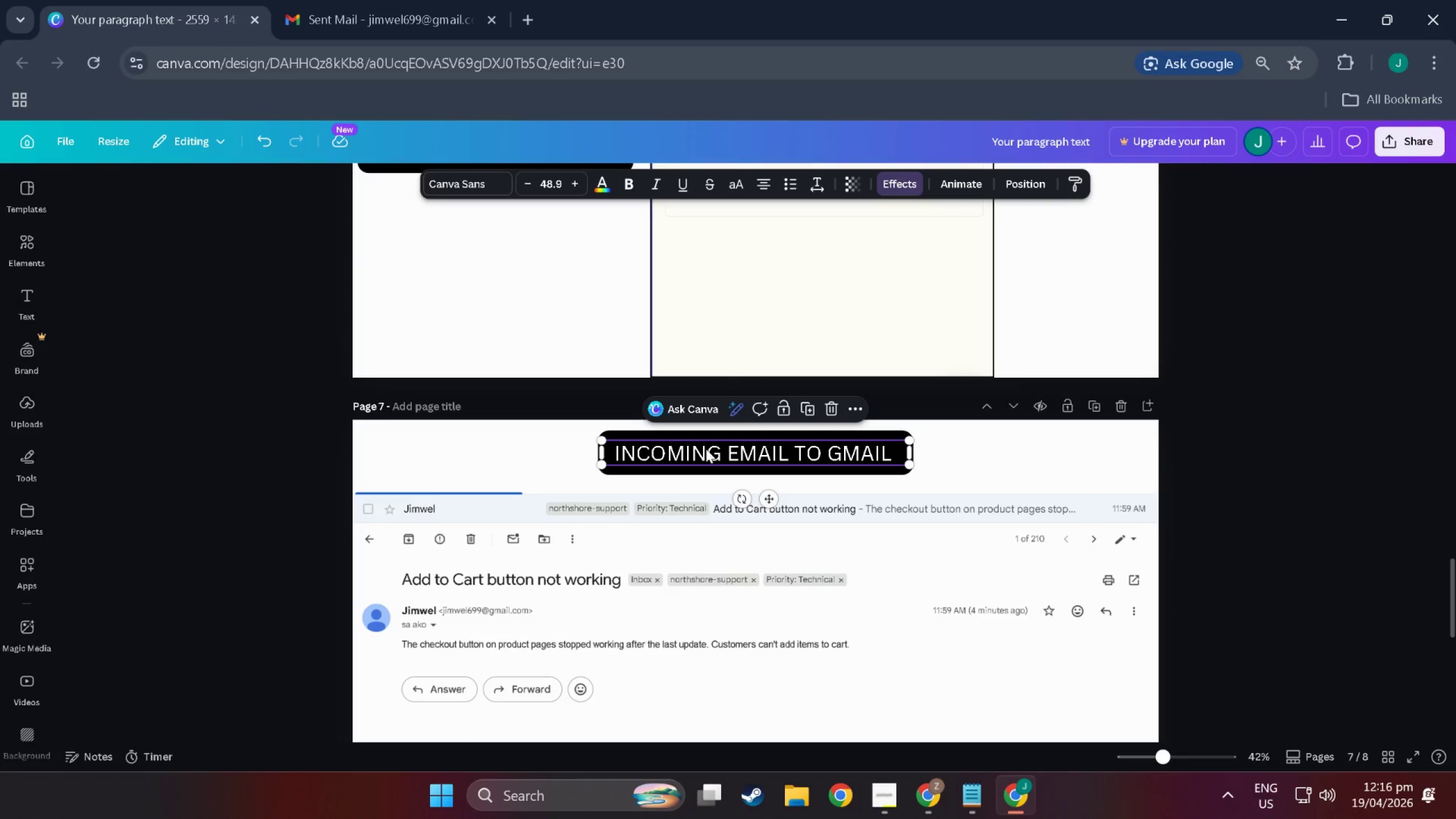 
double_click([706, 449])
 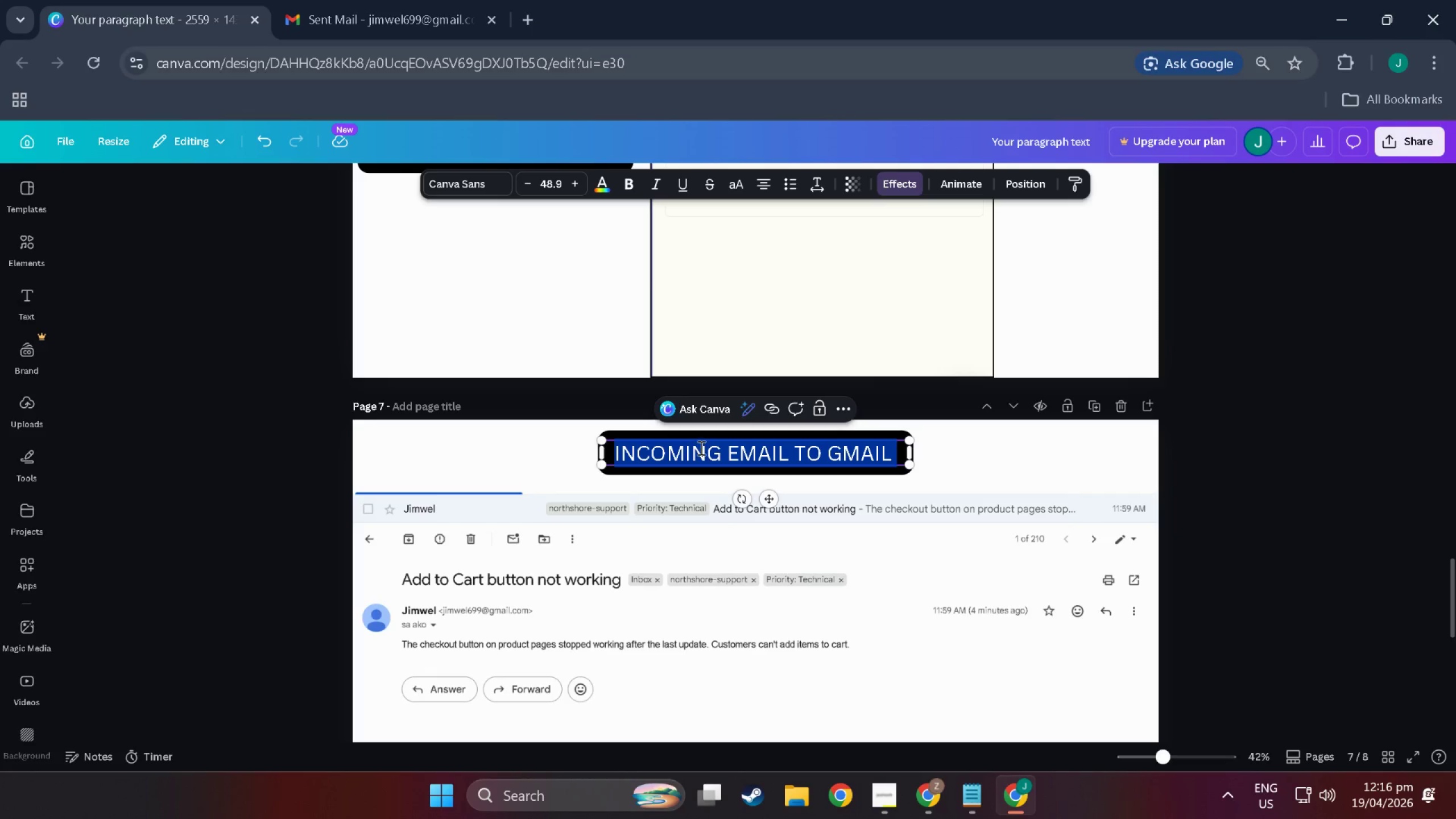 
wait(7.16)
 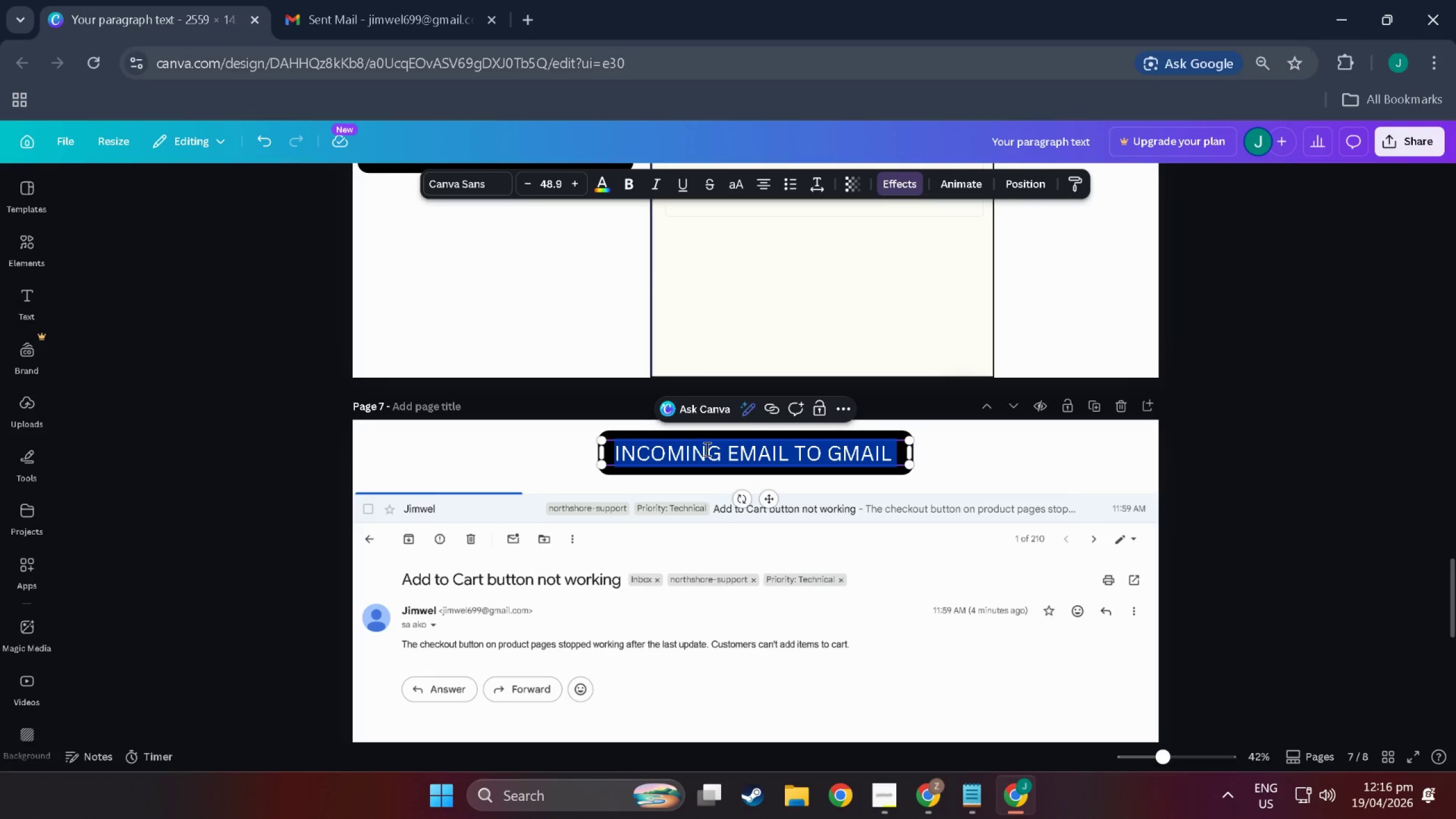 
hold_key(key=ShiftLeft, duration=1.5)
 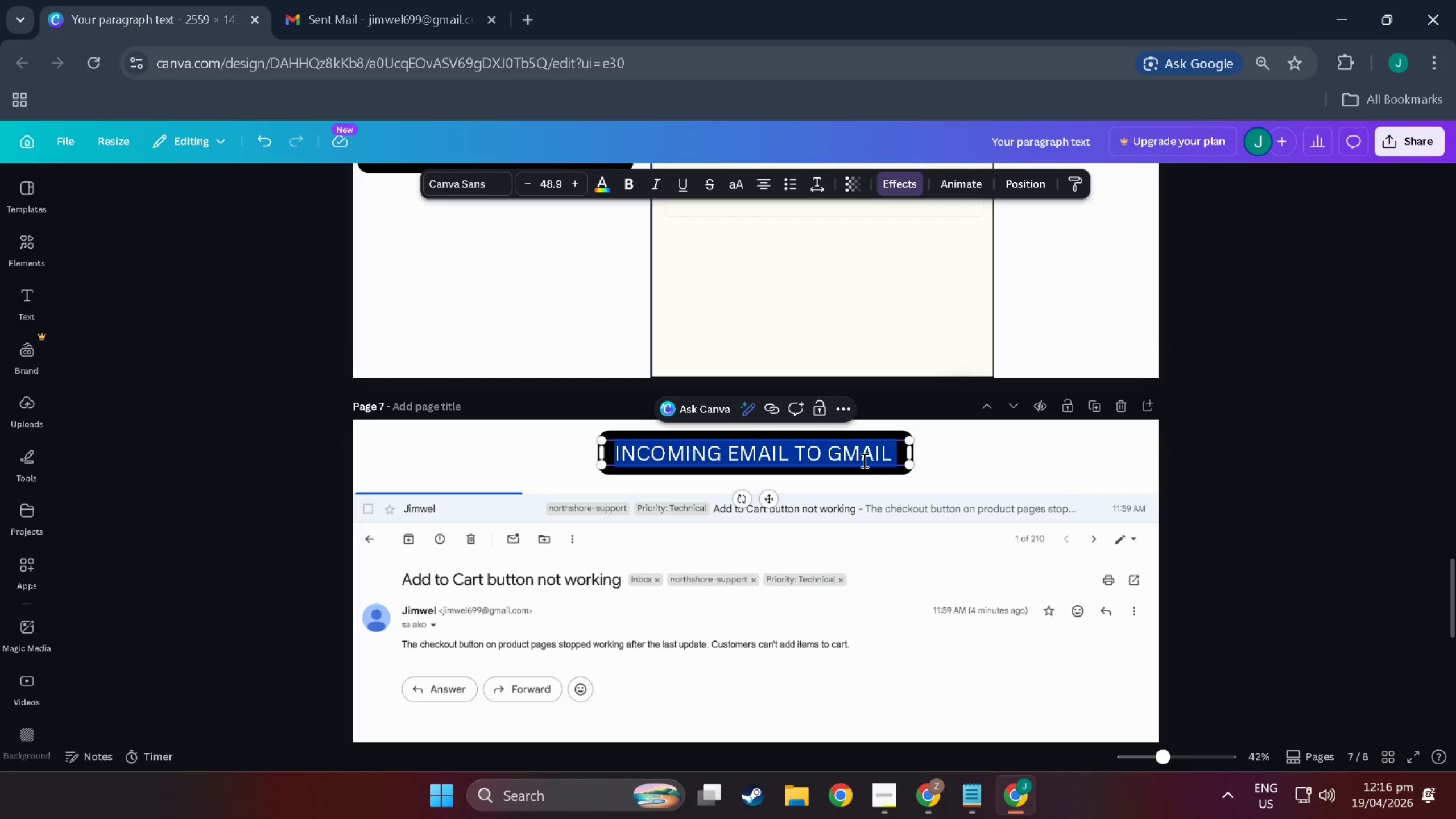 
type(Pri)
key(Backspace)
key(Backspace)
type(RIORITY TAG a)
key(Backspace)
type(ADDED)
 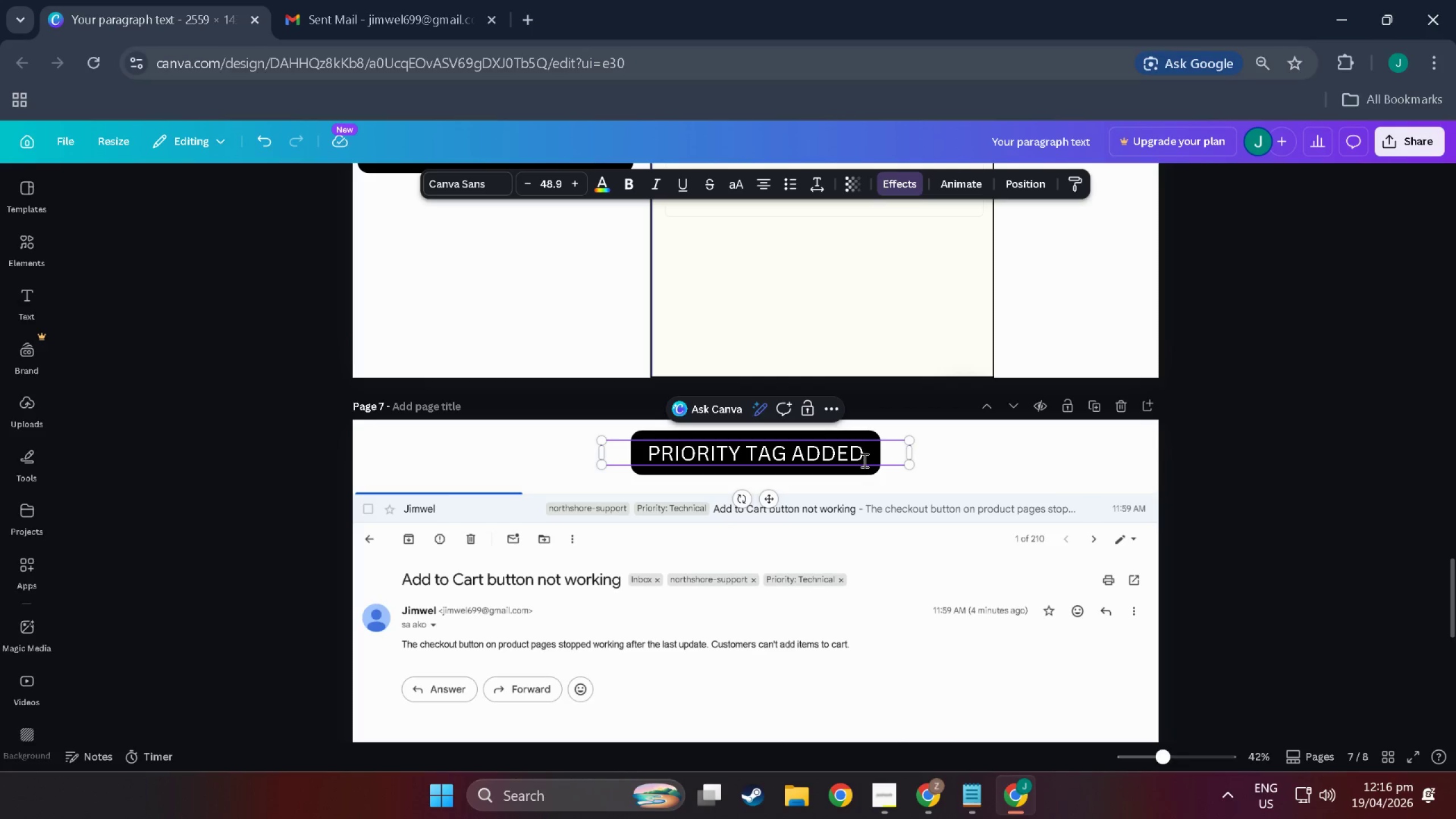 
key(Alt+Tab)
 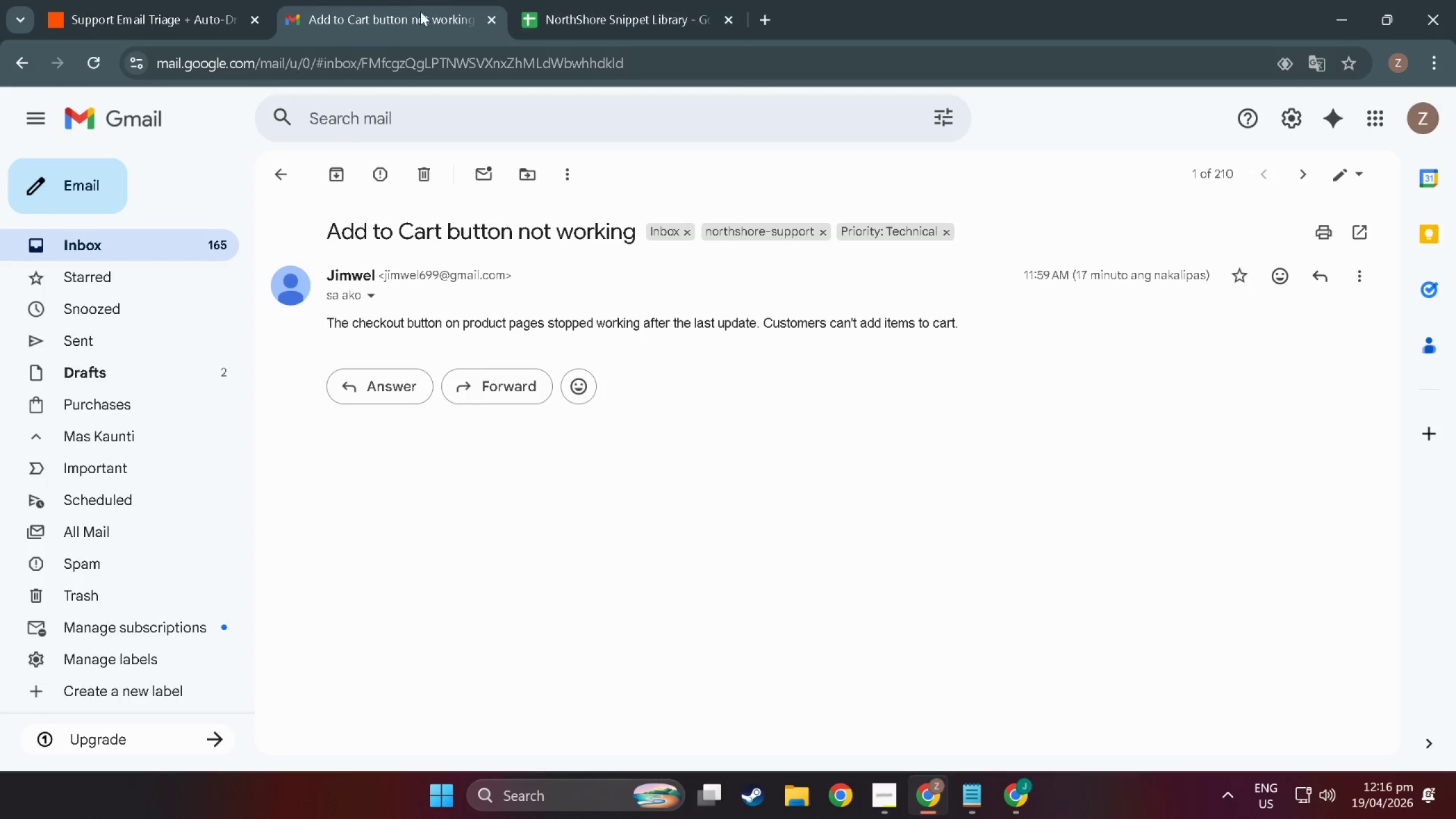 
left_click([127, 0])
 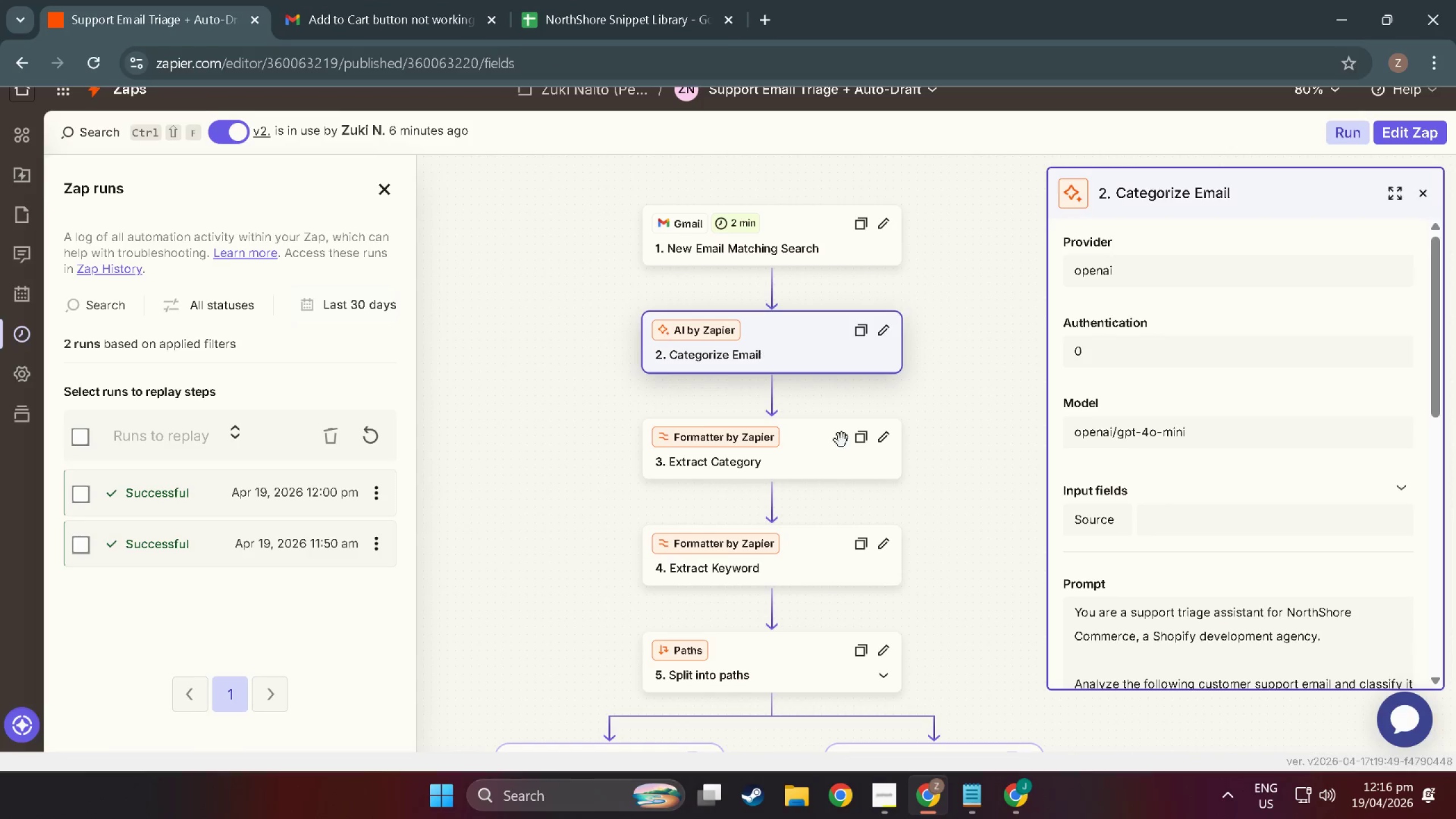 
scroll: coordinate [759, 618], scroll_direction: down, amount: 21.0
 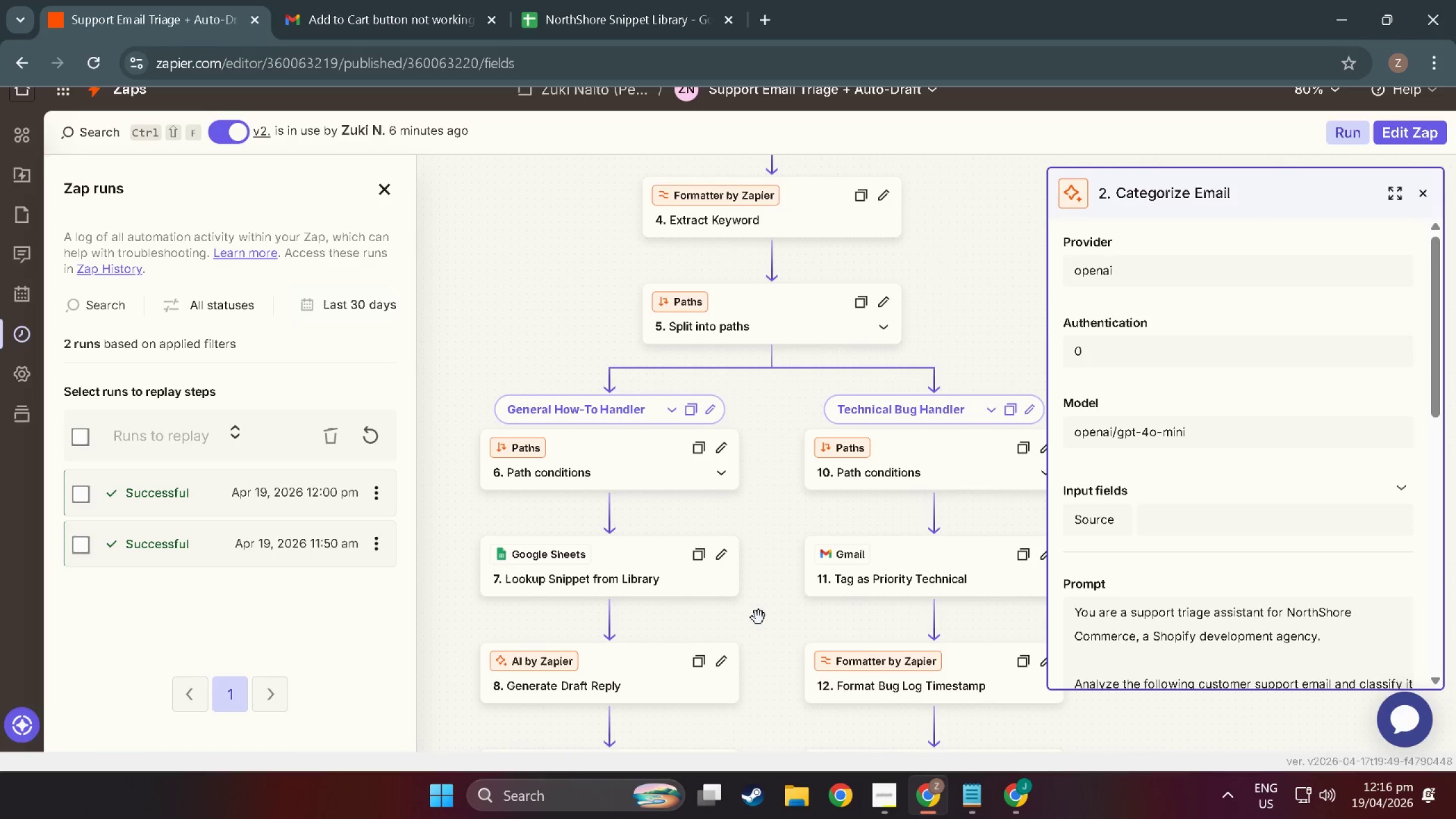 
key(Alt+Tab)
 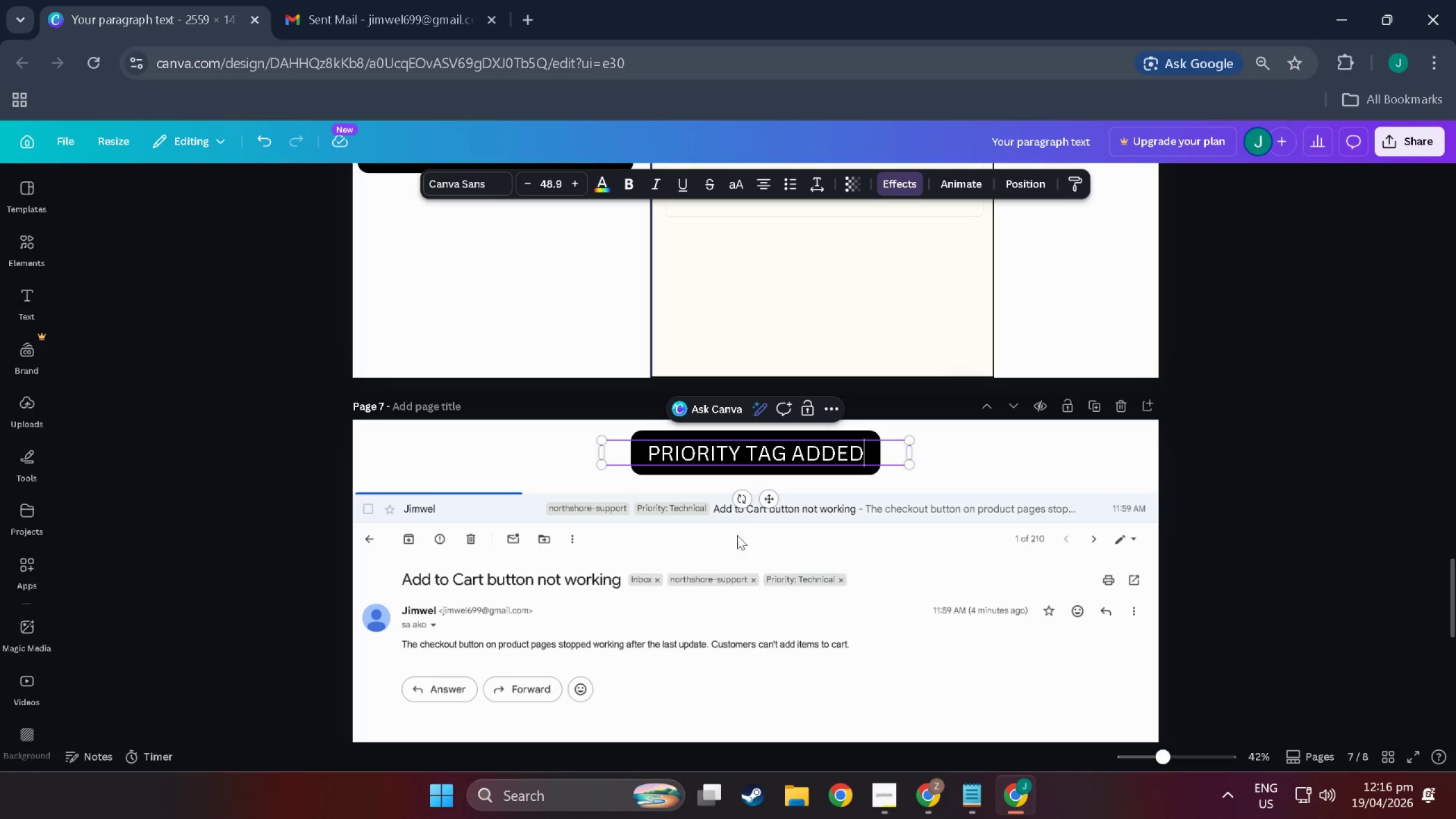 
scroll: coordinate [629, 626], scroll_direction: down, amount: 16.0
 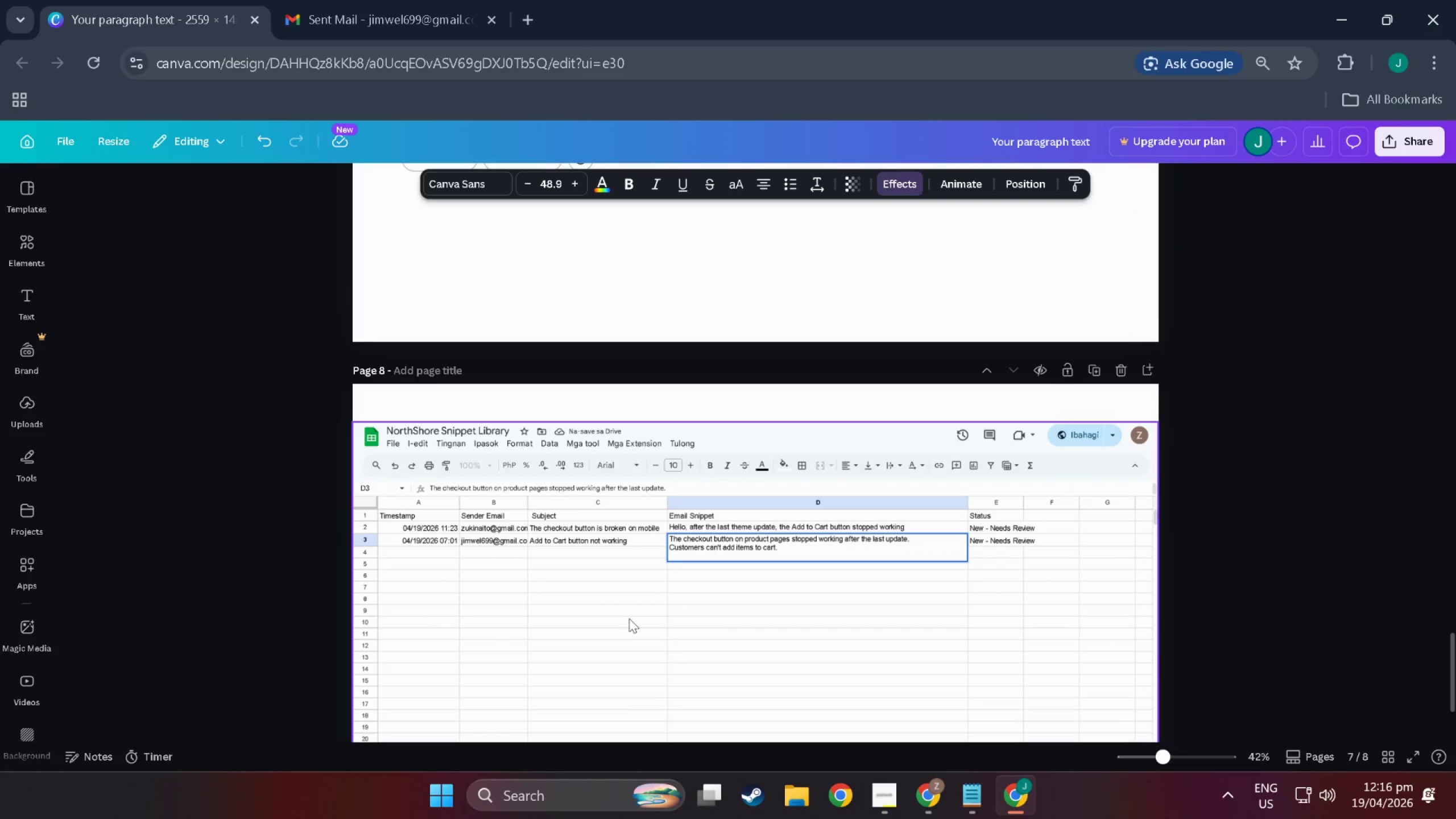 
scroll: coordinate [630, 618], scroll_direction: up, amount: 12.0
 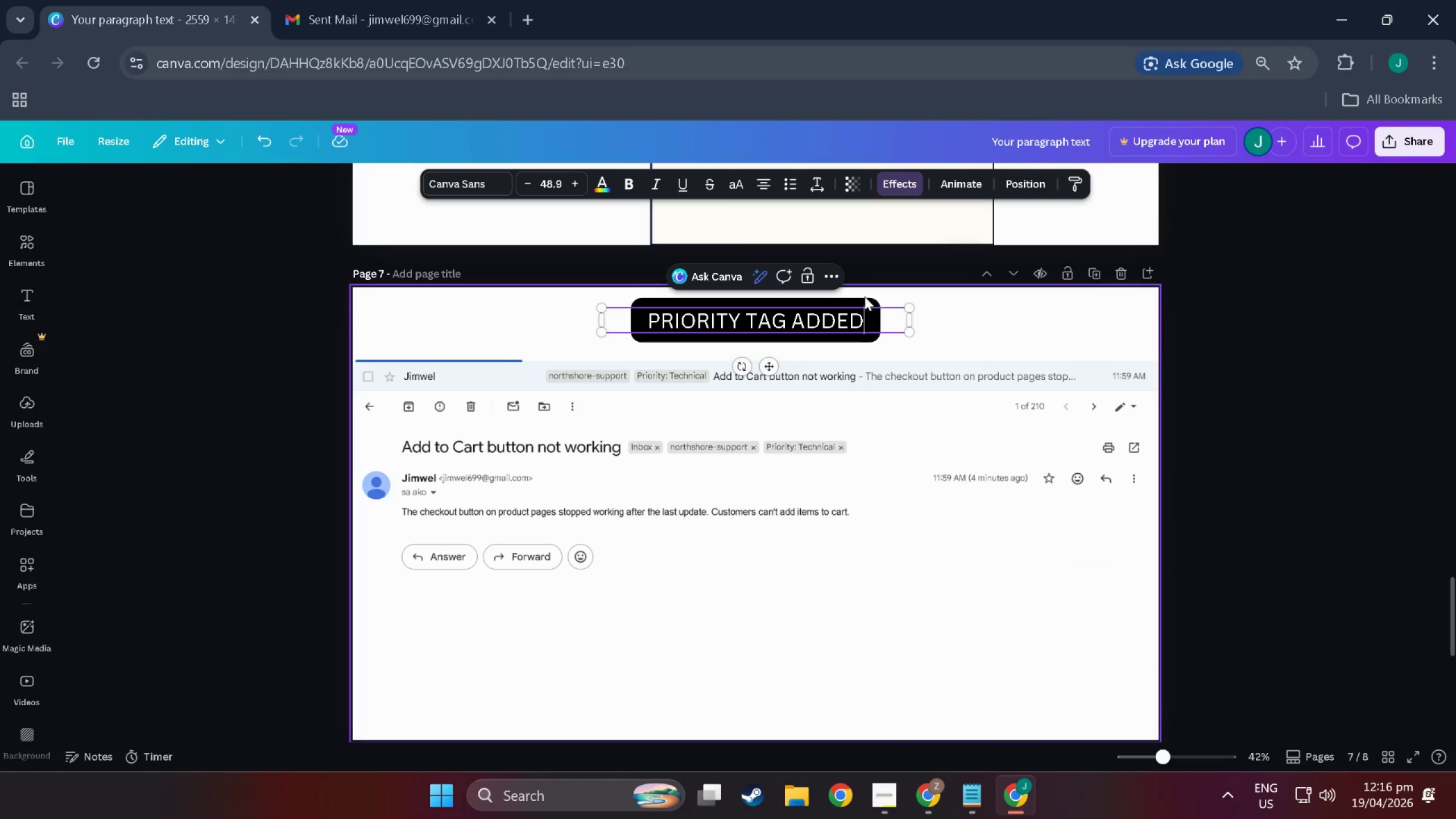 
left_click([871, 297])
 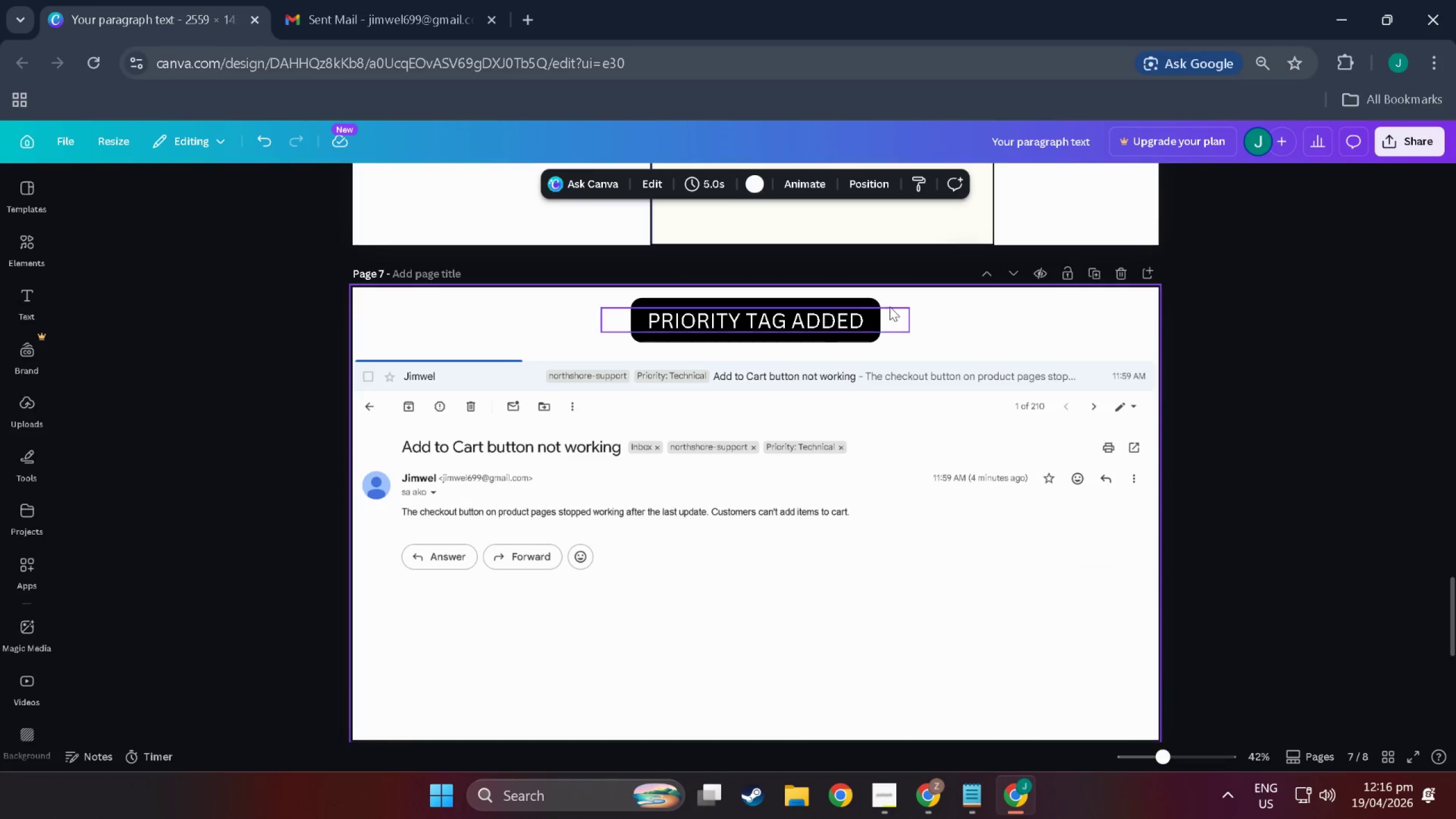 
left_click([845, 313])
 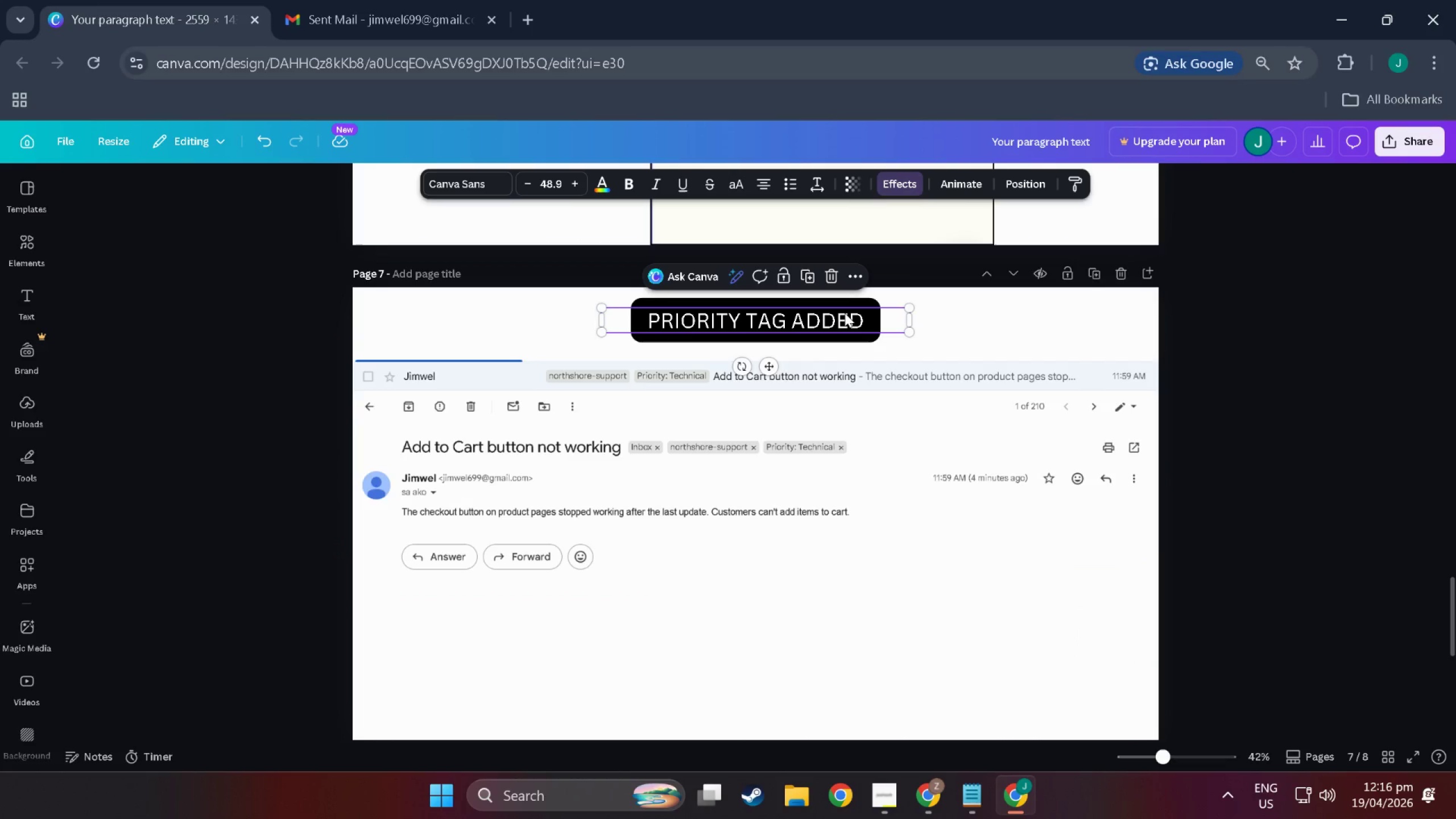 
key(Control+C)
 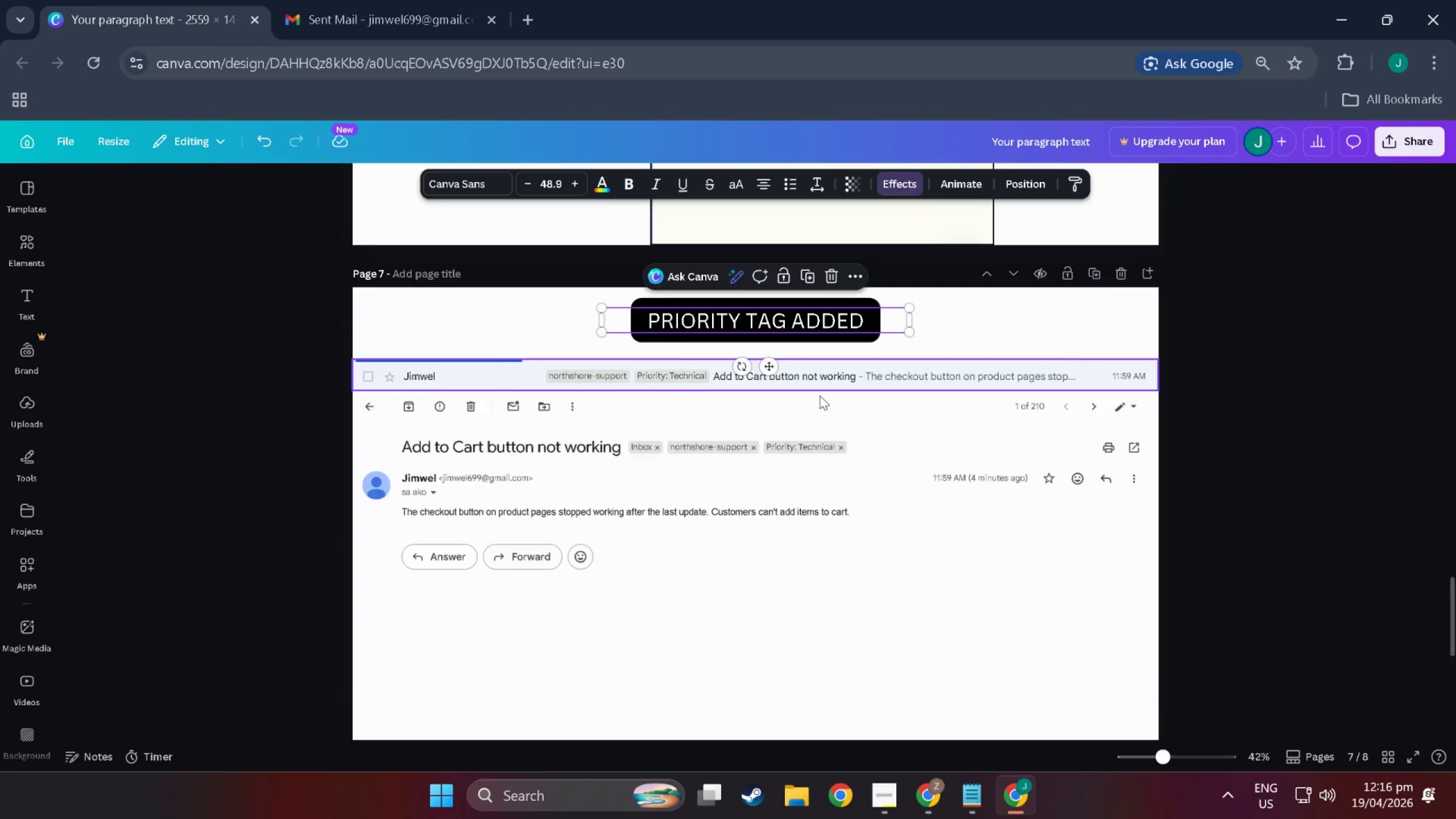 
left_click([788, 535])
 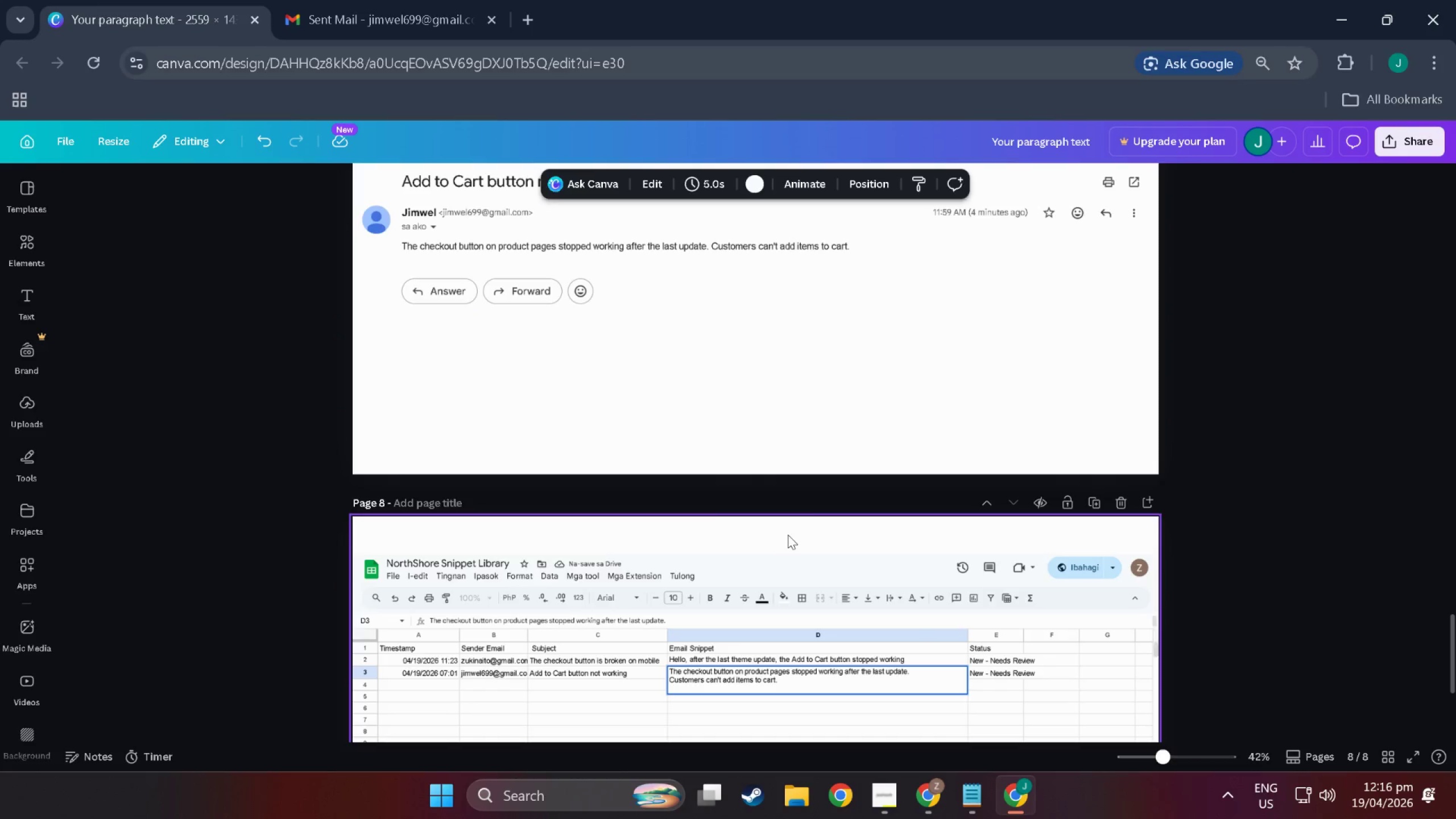 
scroll: coordinate [792, 503], scroll_direction: down, amount: 8.0
 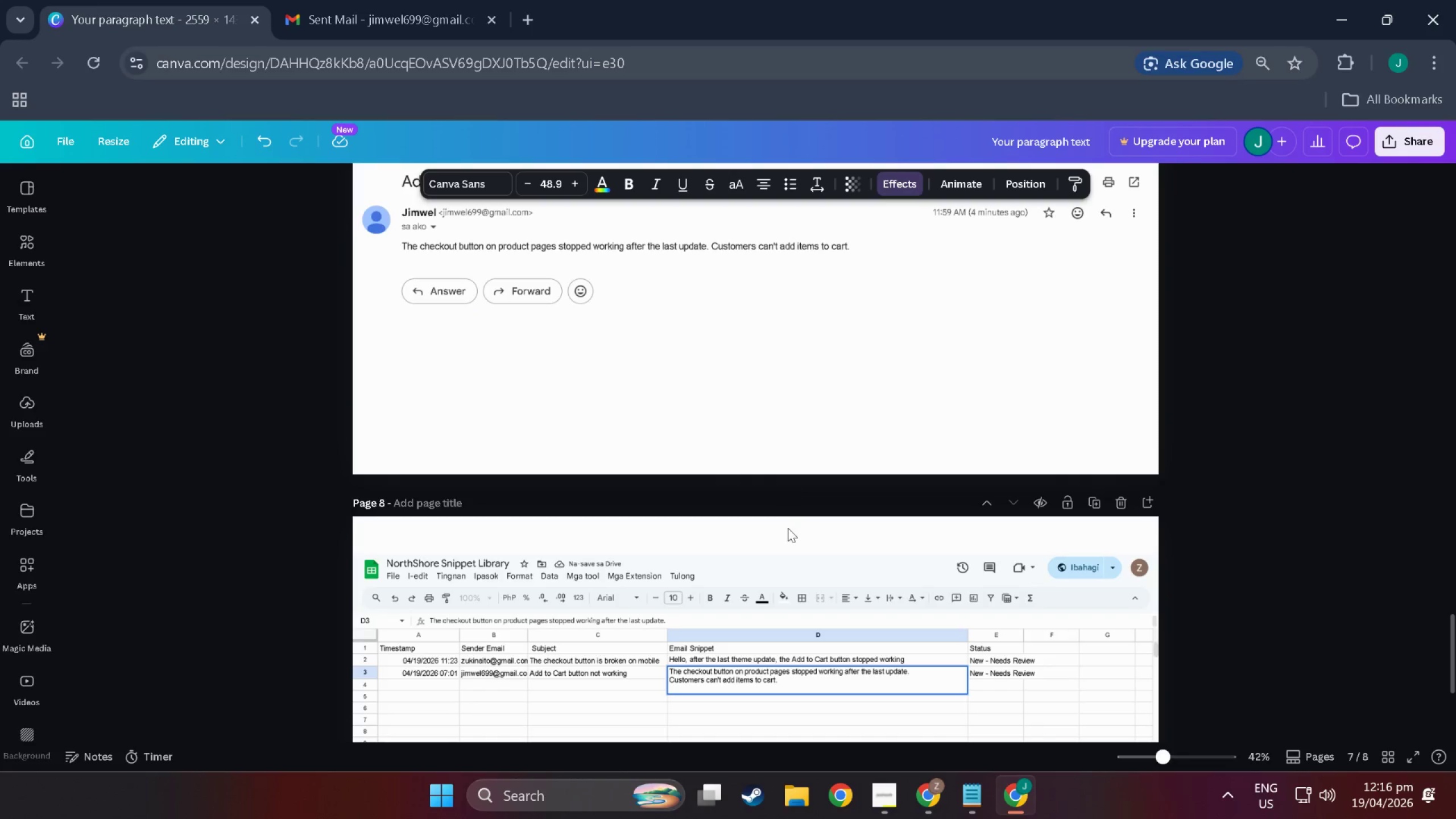 
key(Control+V)
 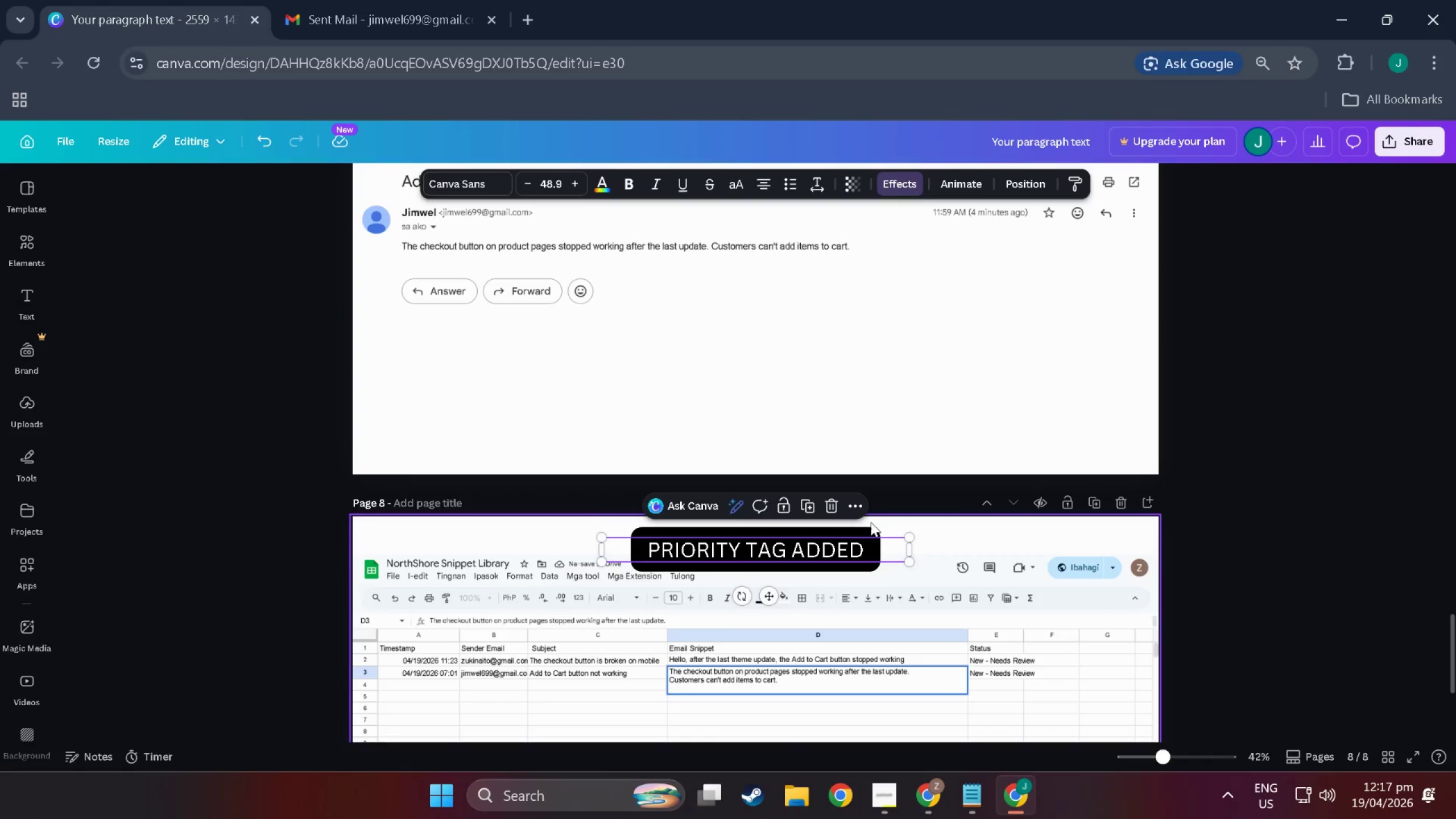 
left_click_drag(start_coordinate=[913, 535], to_coordinate=[870, 546])
 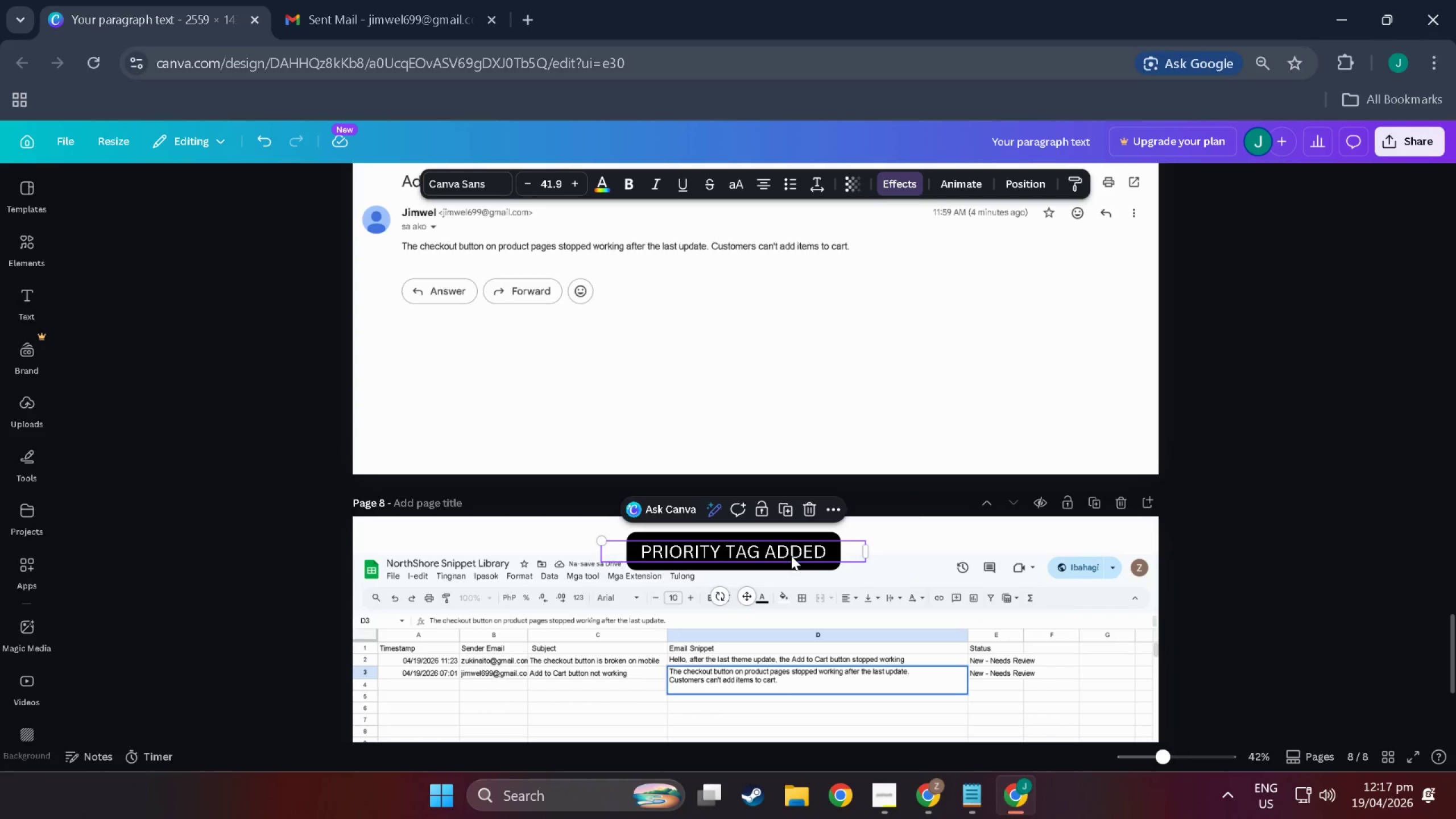 
left_click_drag(start_coordinate=[791, 556], to_coordinate=[800, 541])
 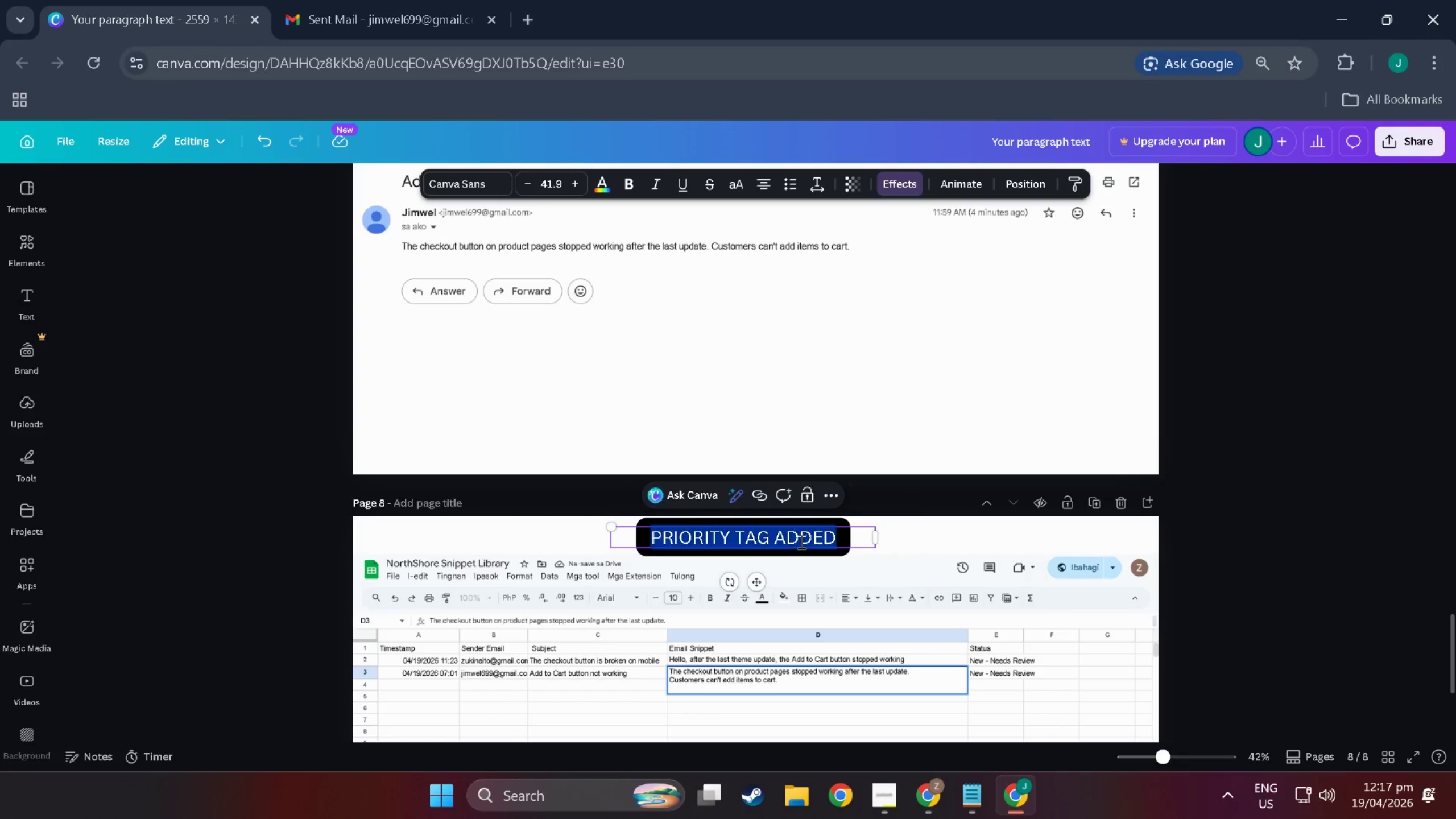 
double_click([800, 541])
 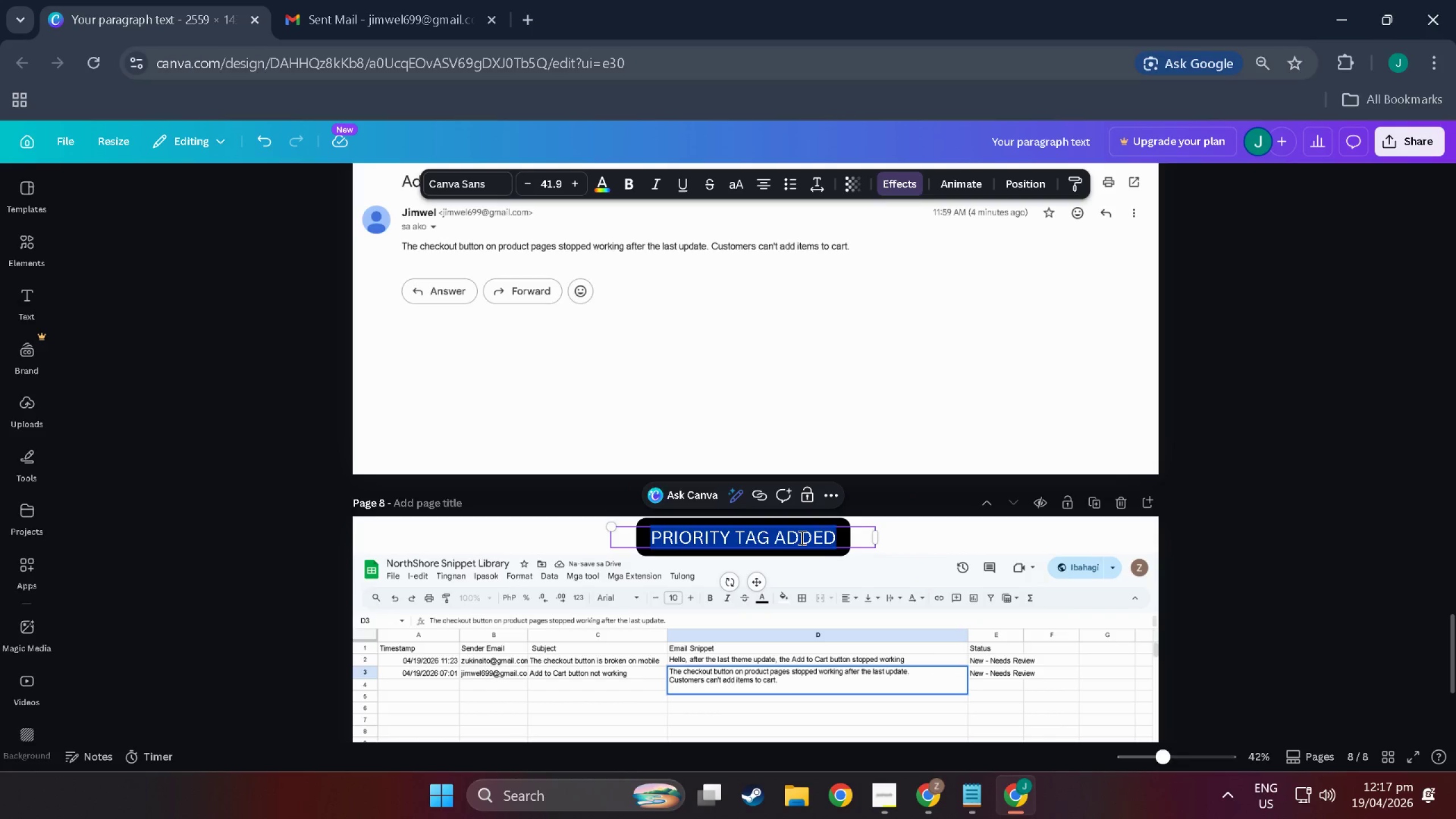 
type(LOGGED TO UB)
key(Backspace)
key(Backspace)
type(BUG LOG)
 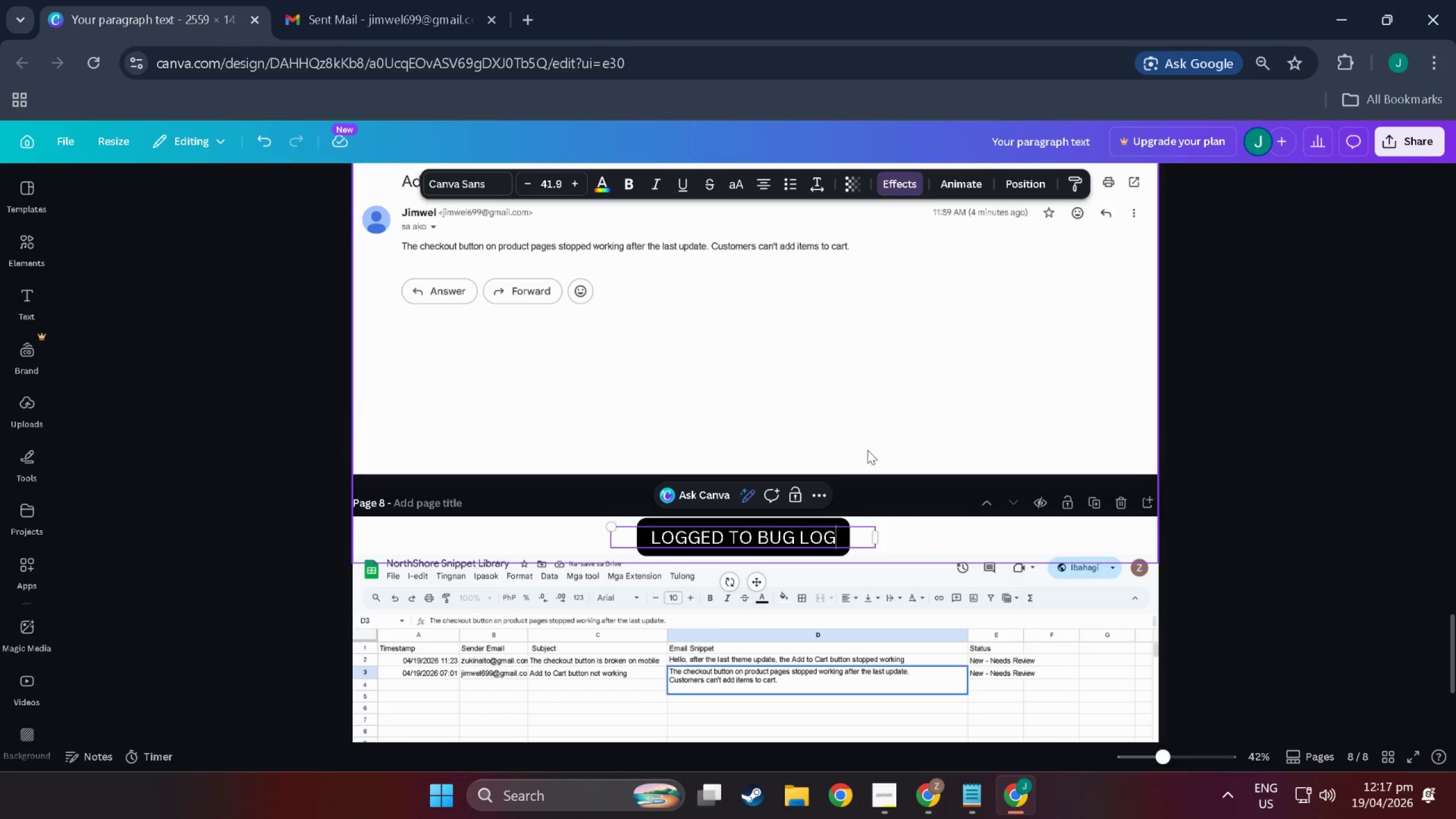 
left_click([897, 538])
 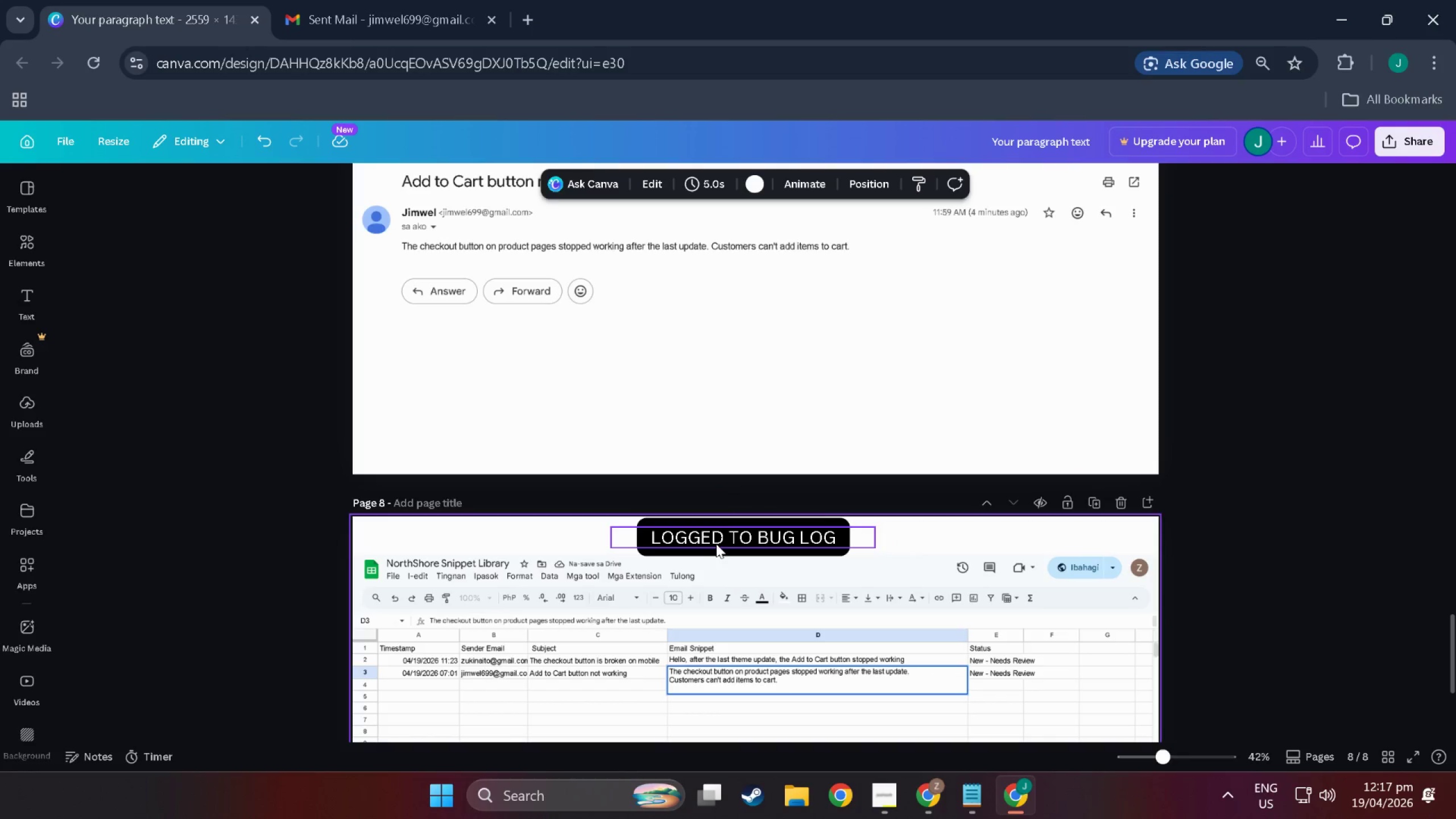 
double_click([718, 544])
 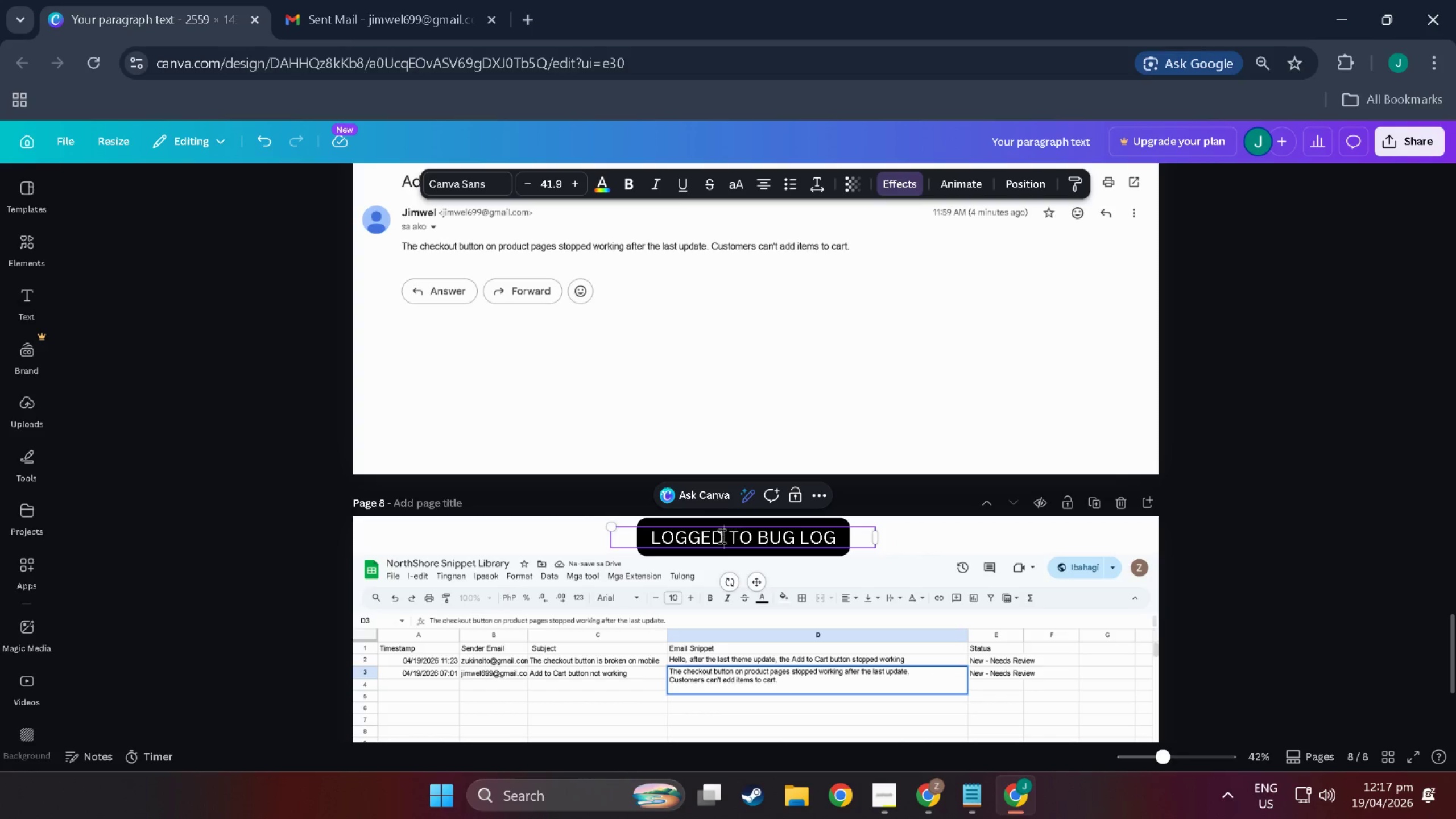 
left_click_drag(start_coordinate=[721, 536], to_coordinate=[648, 535])
 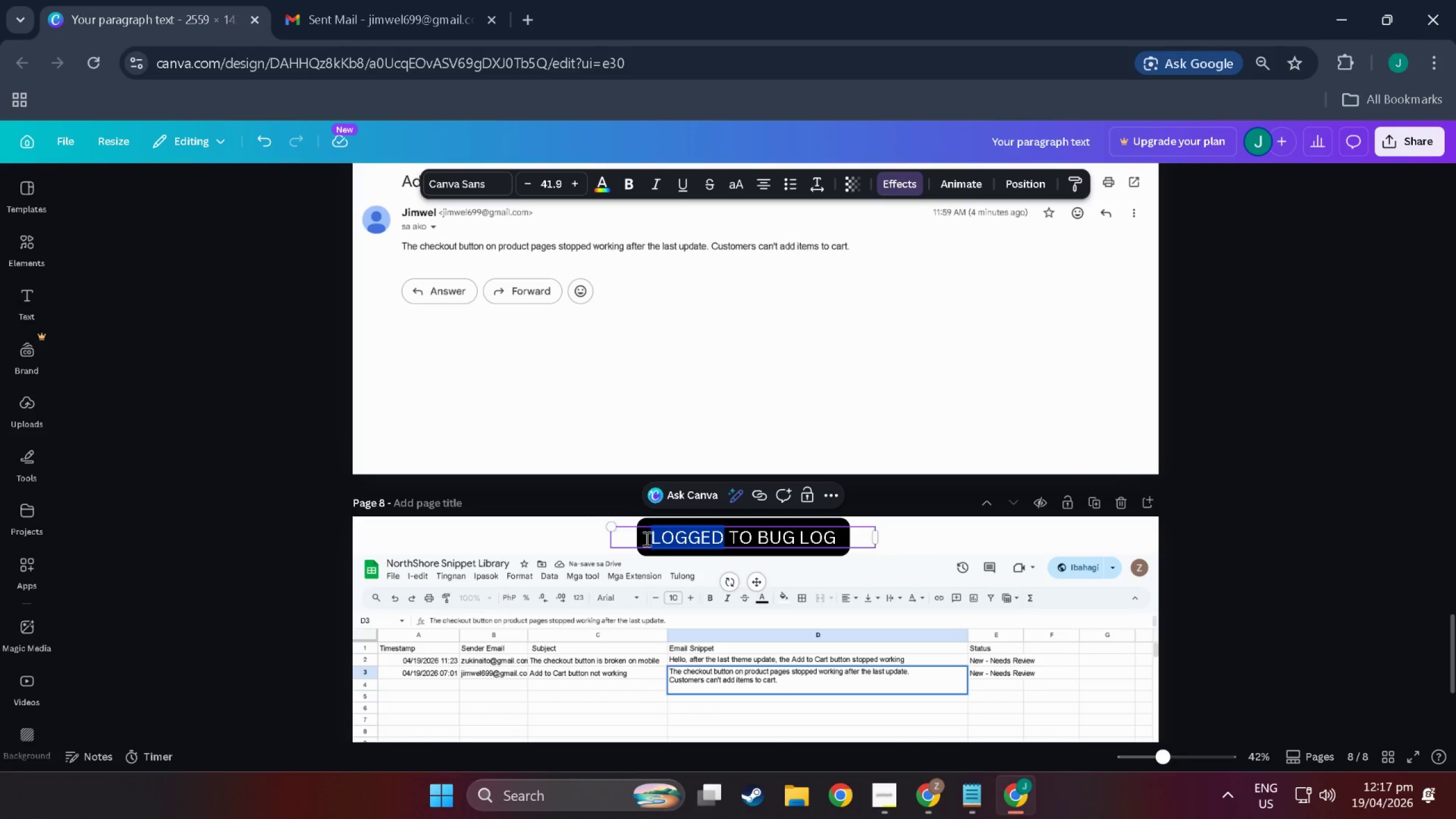 
type(NEW ROW)
 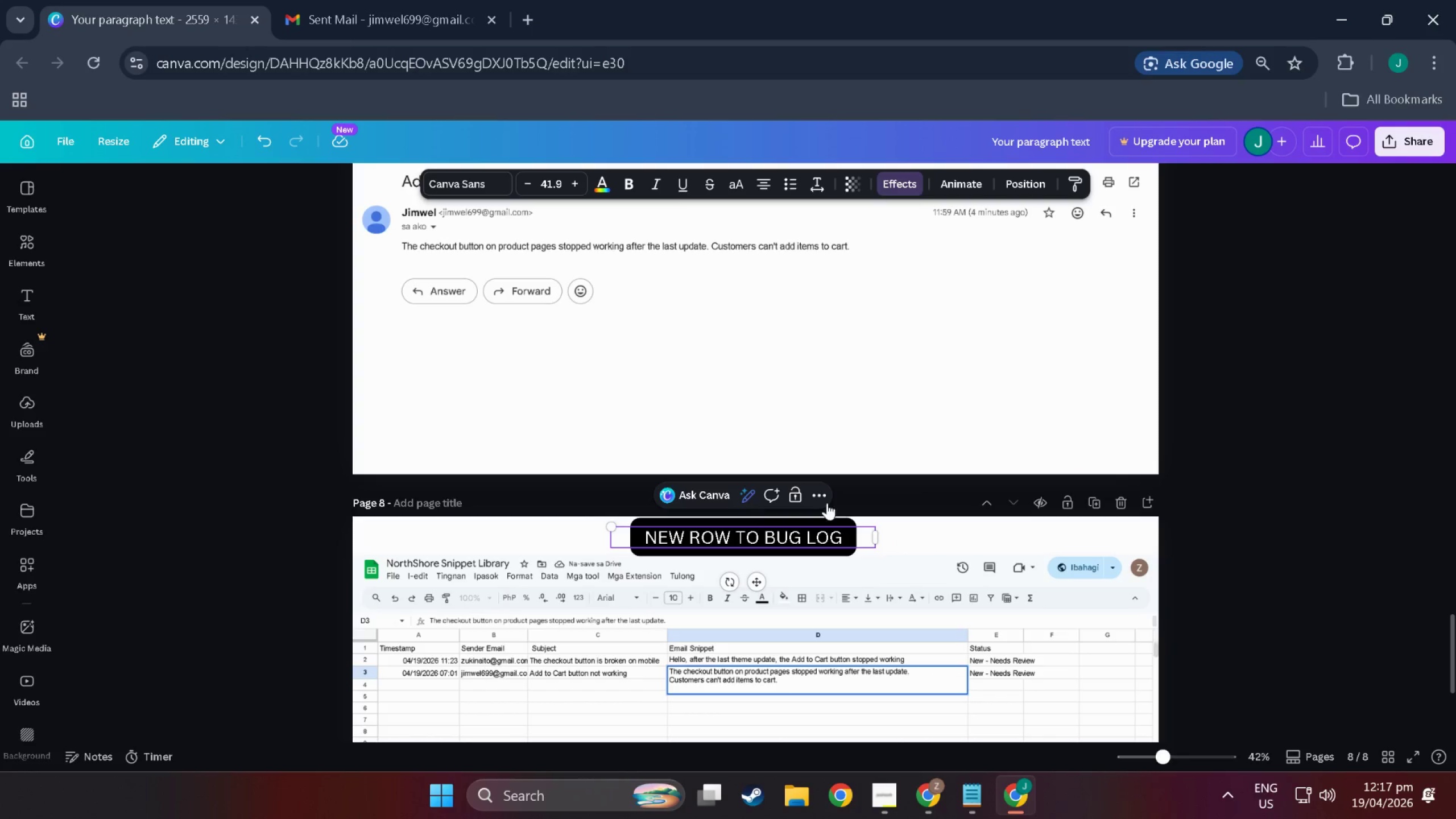 
left_click([1029, 540])
 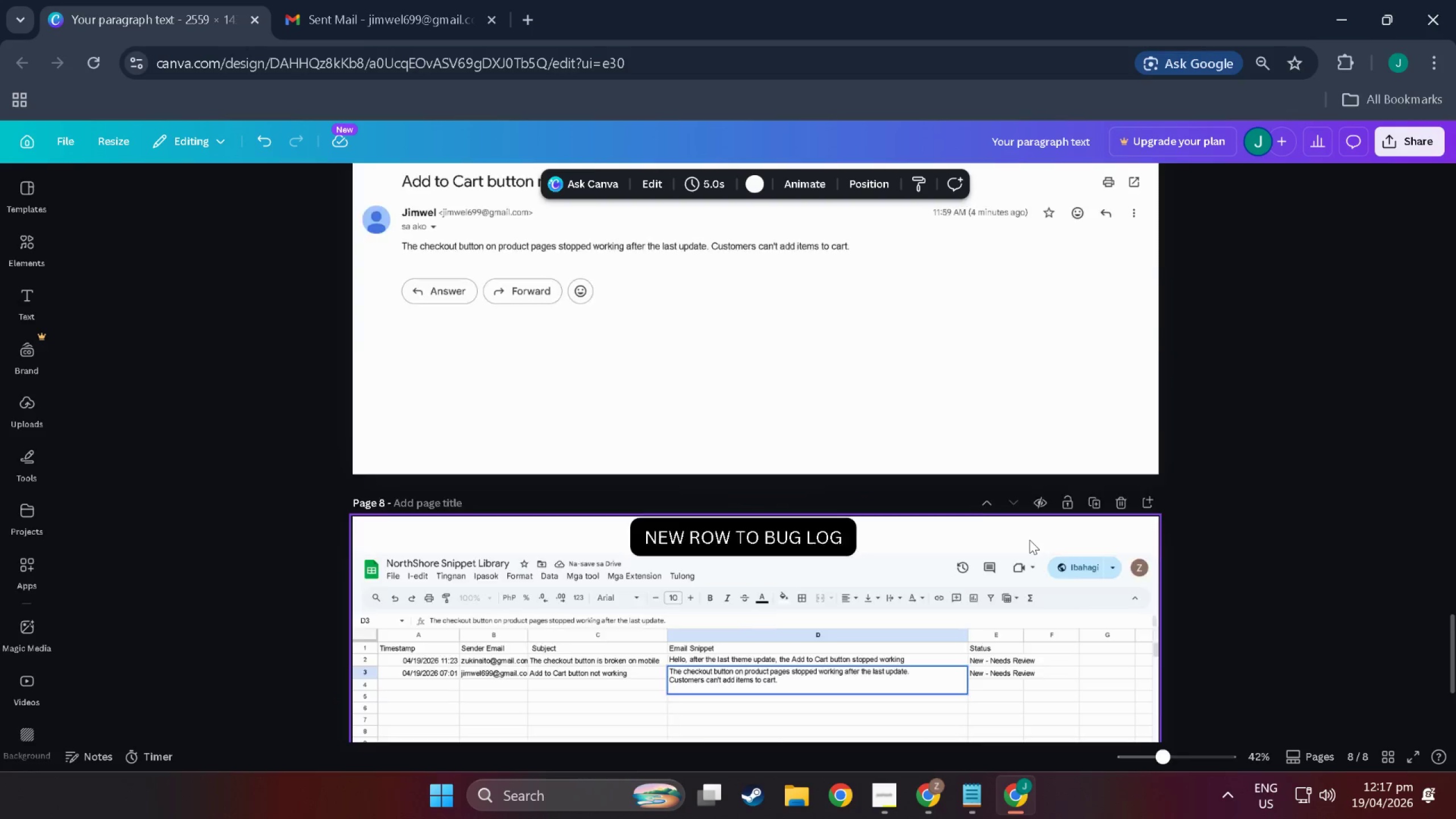 
scroll: coordinate [1029, 540], scroll_direction: down, amount: 10.0
 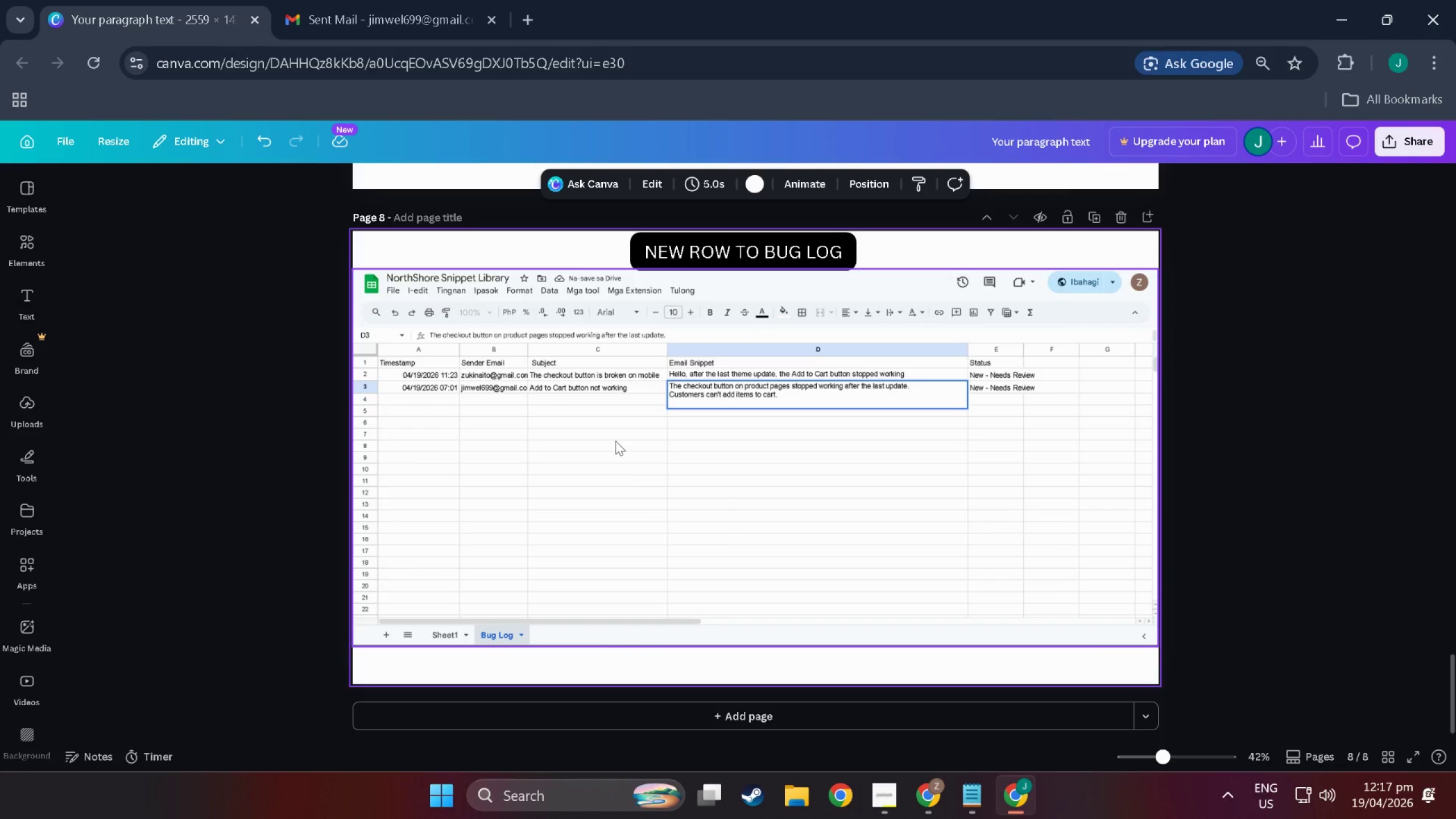 
left_click_drag(start_coordinate=[632, 408], to_coordinate=[632, 427])
 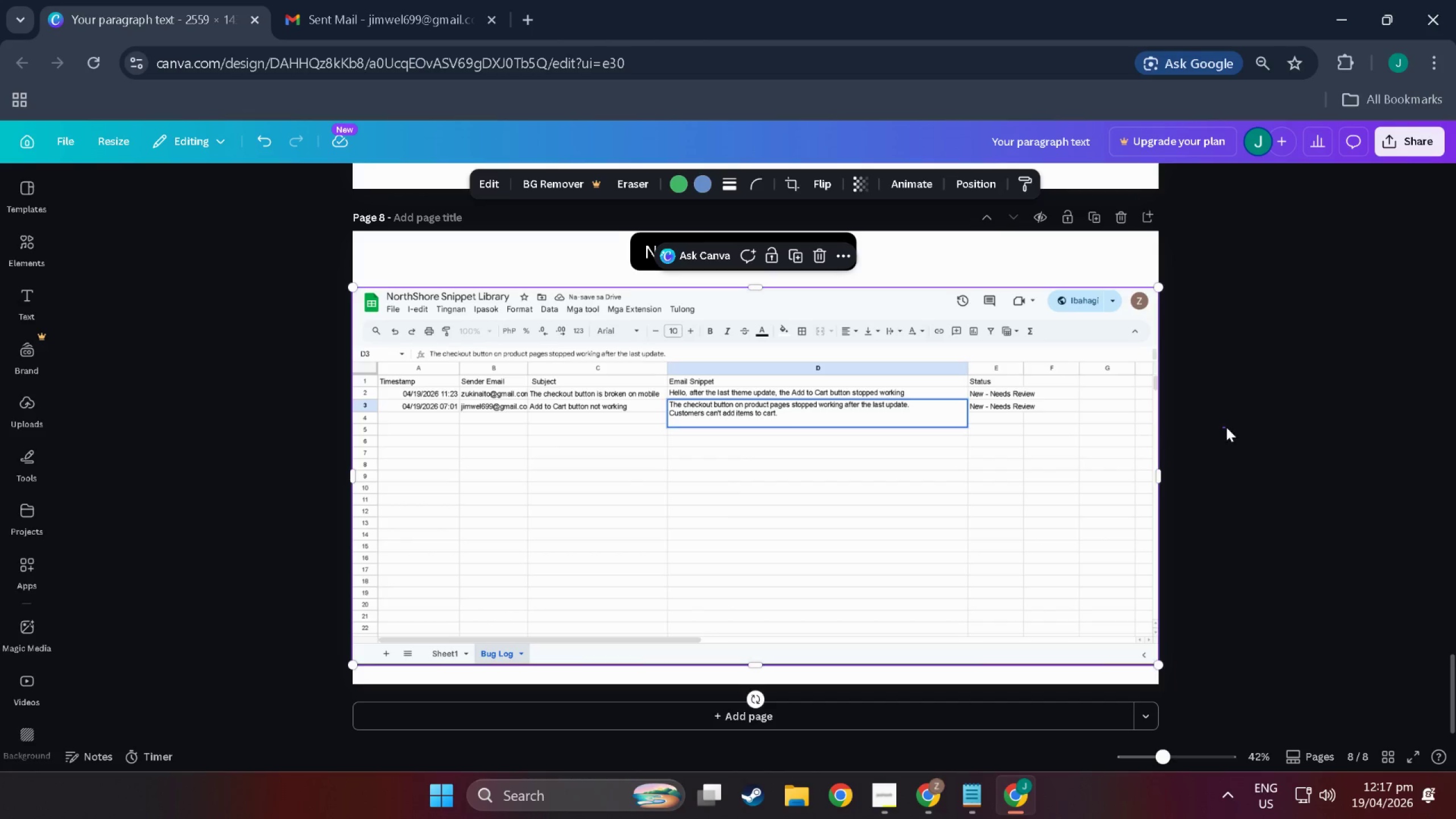 
left_click_drag(start_coordinate=[1222, 427], to_coordinate=[1226, 427])
 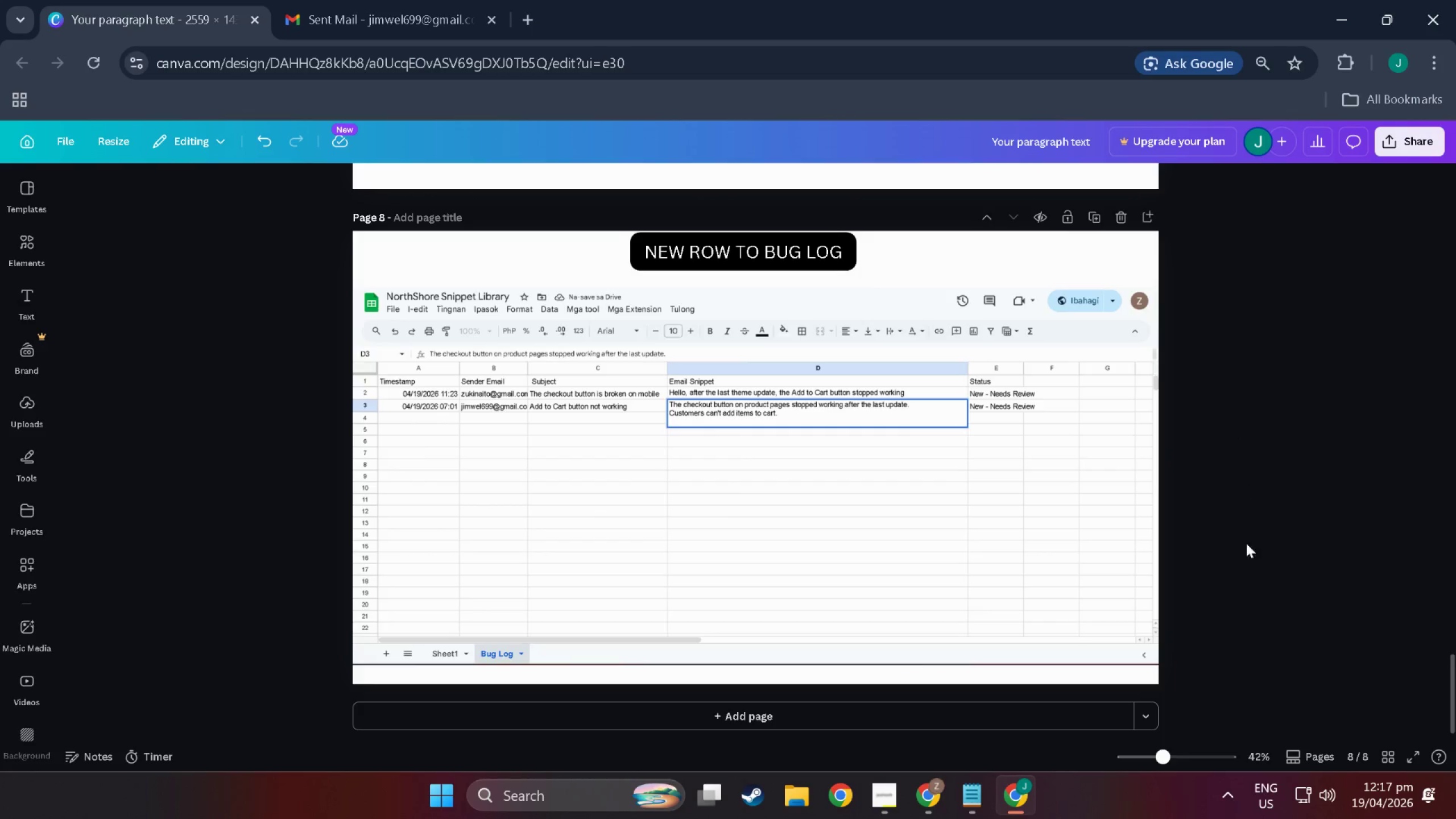 
scroll: coordinate [1227, 585], scroll_direction: up, amount: 7.0
 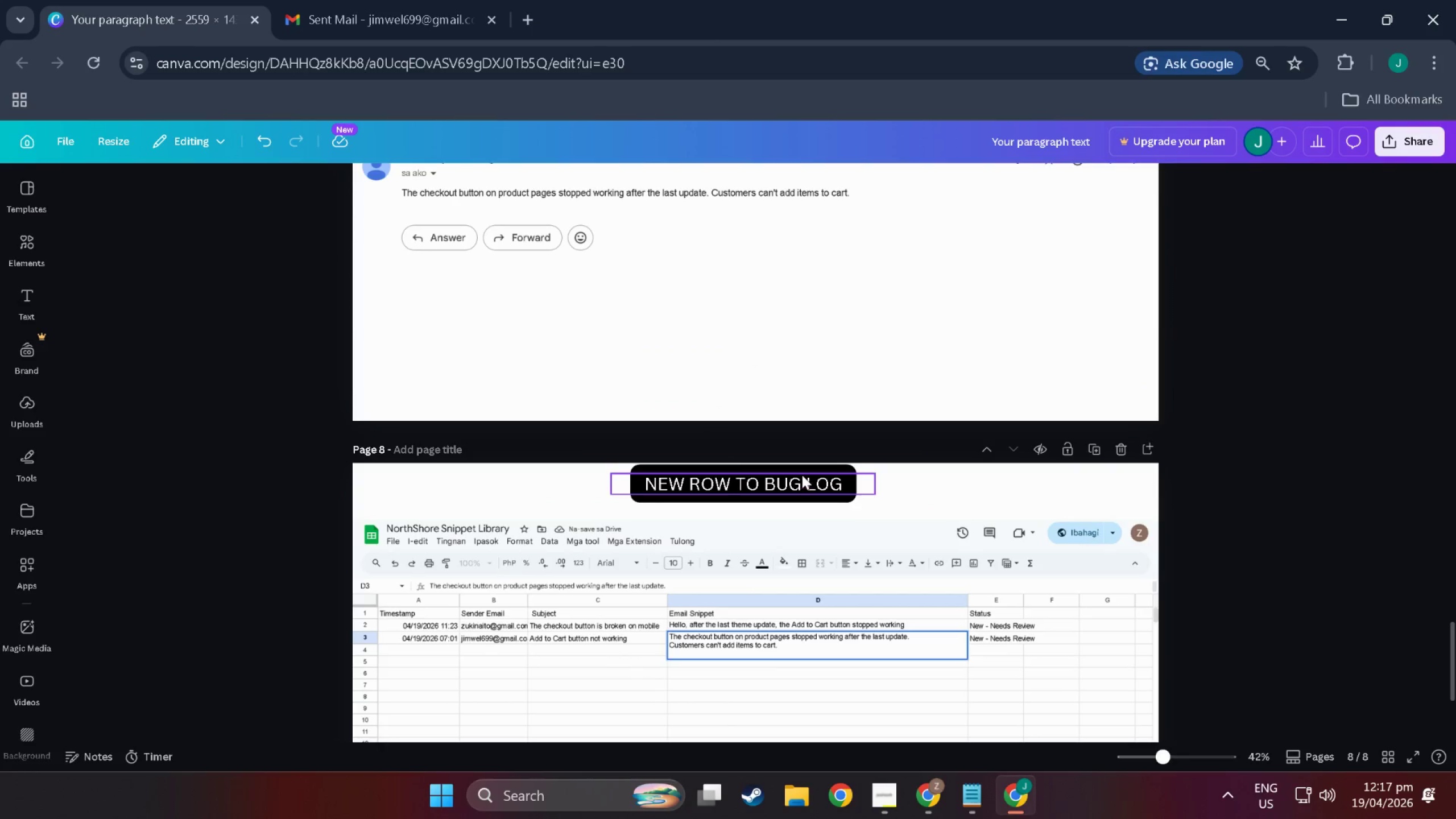 
left_click_drag(start_coordinate=[802, 475], to_coordinate=[817, 479])
 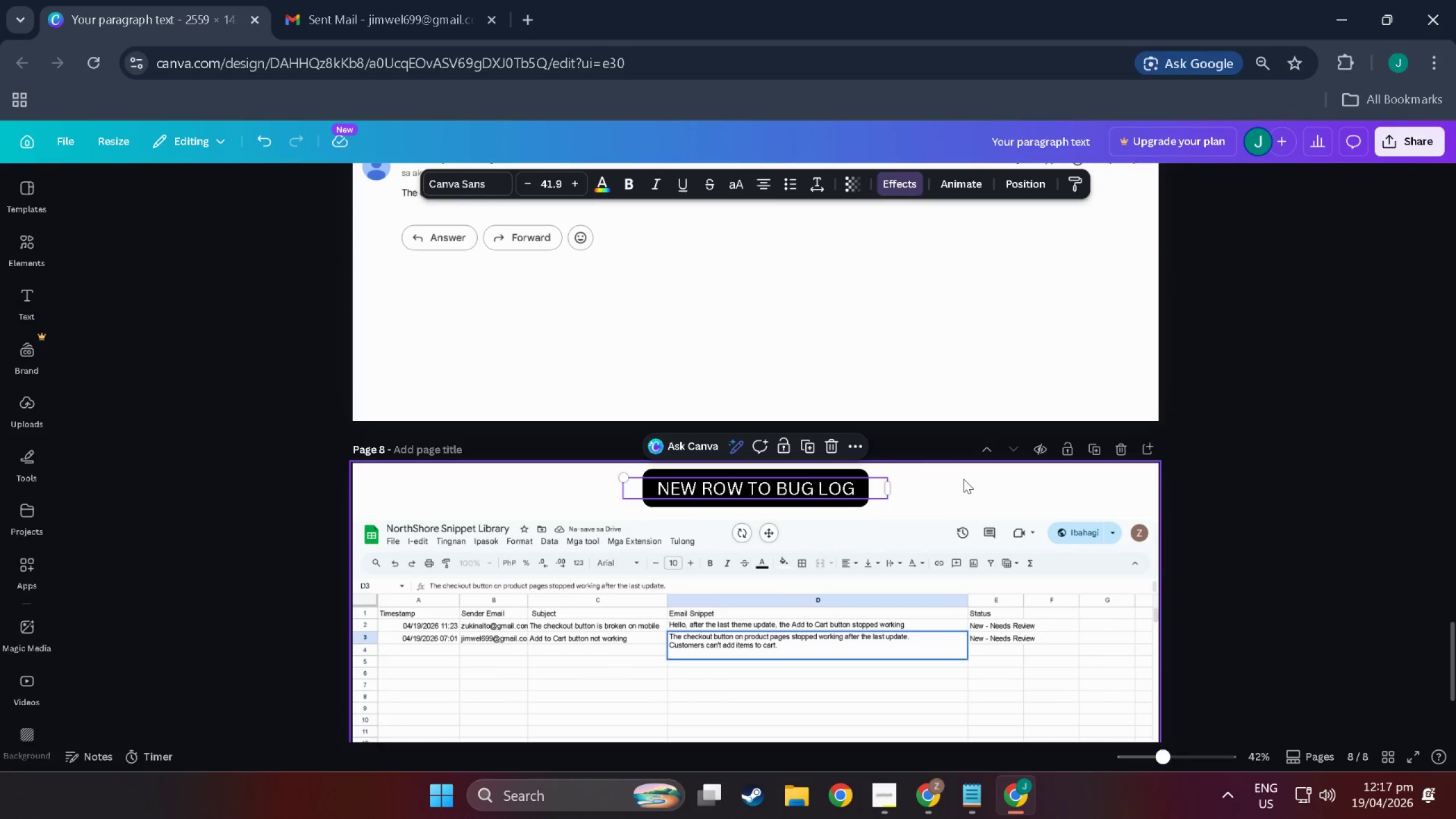 
left_click([963, 479])
 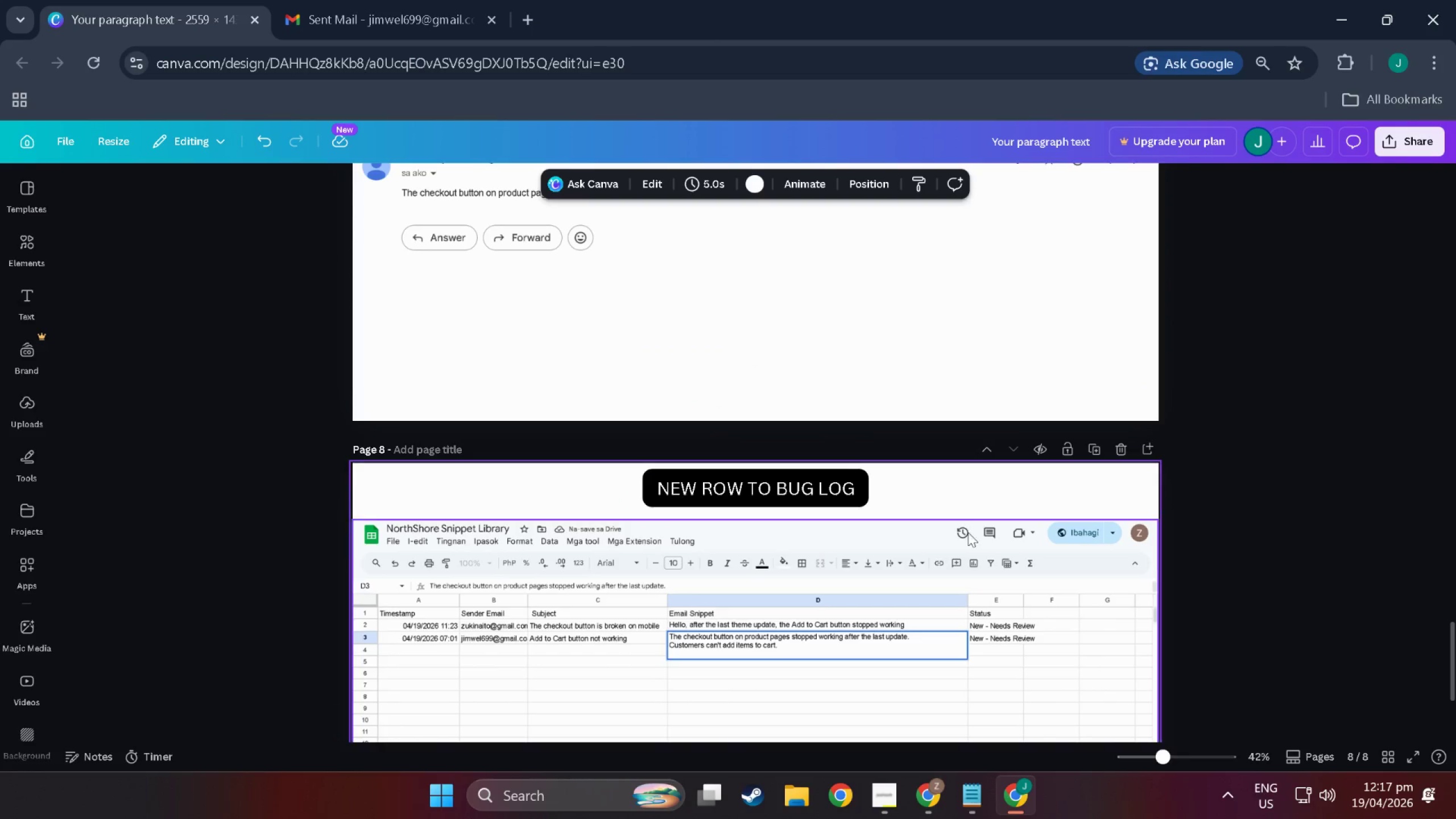 
scroll: coordinate [947, 579], scroll_direction: up, amount: 17.0
 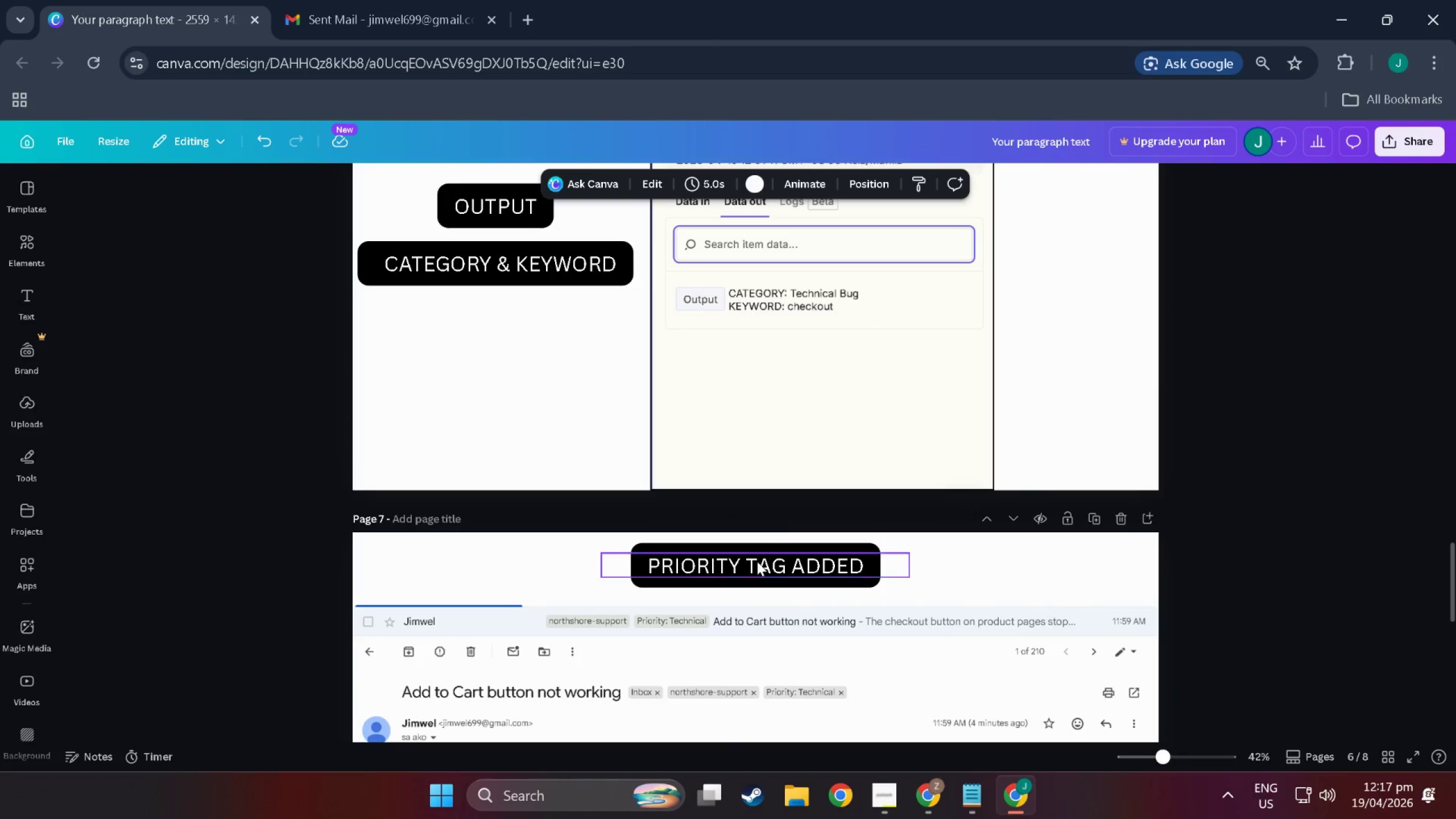 
left_click_drag(start_coordinate=[757, 561], to_coordinate=[759, 557])
 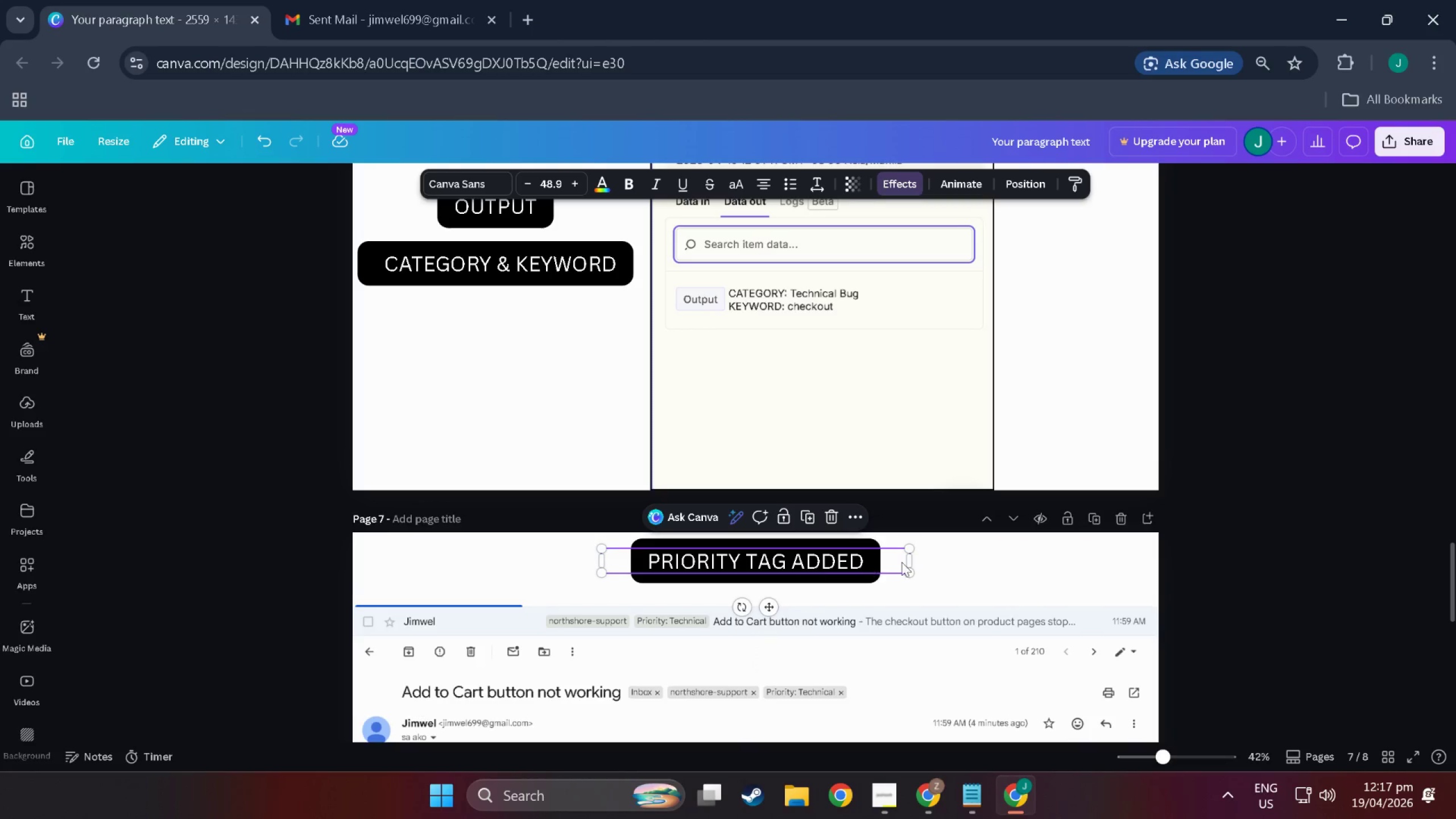 
left_click([901, 562])
 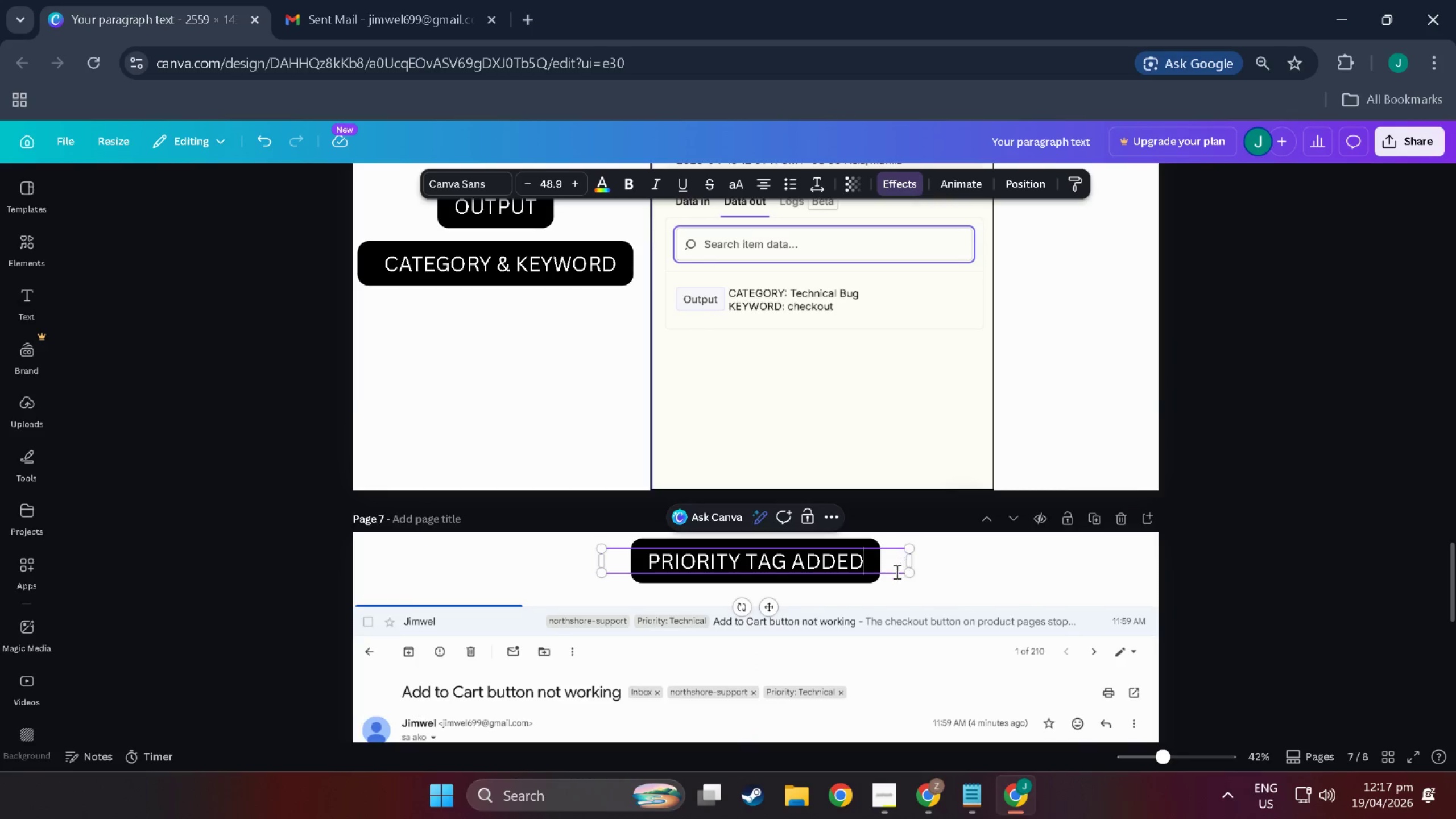 
scroll: coordinate [893, 579], scroll_direction: down, amount: 9.0
 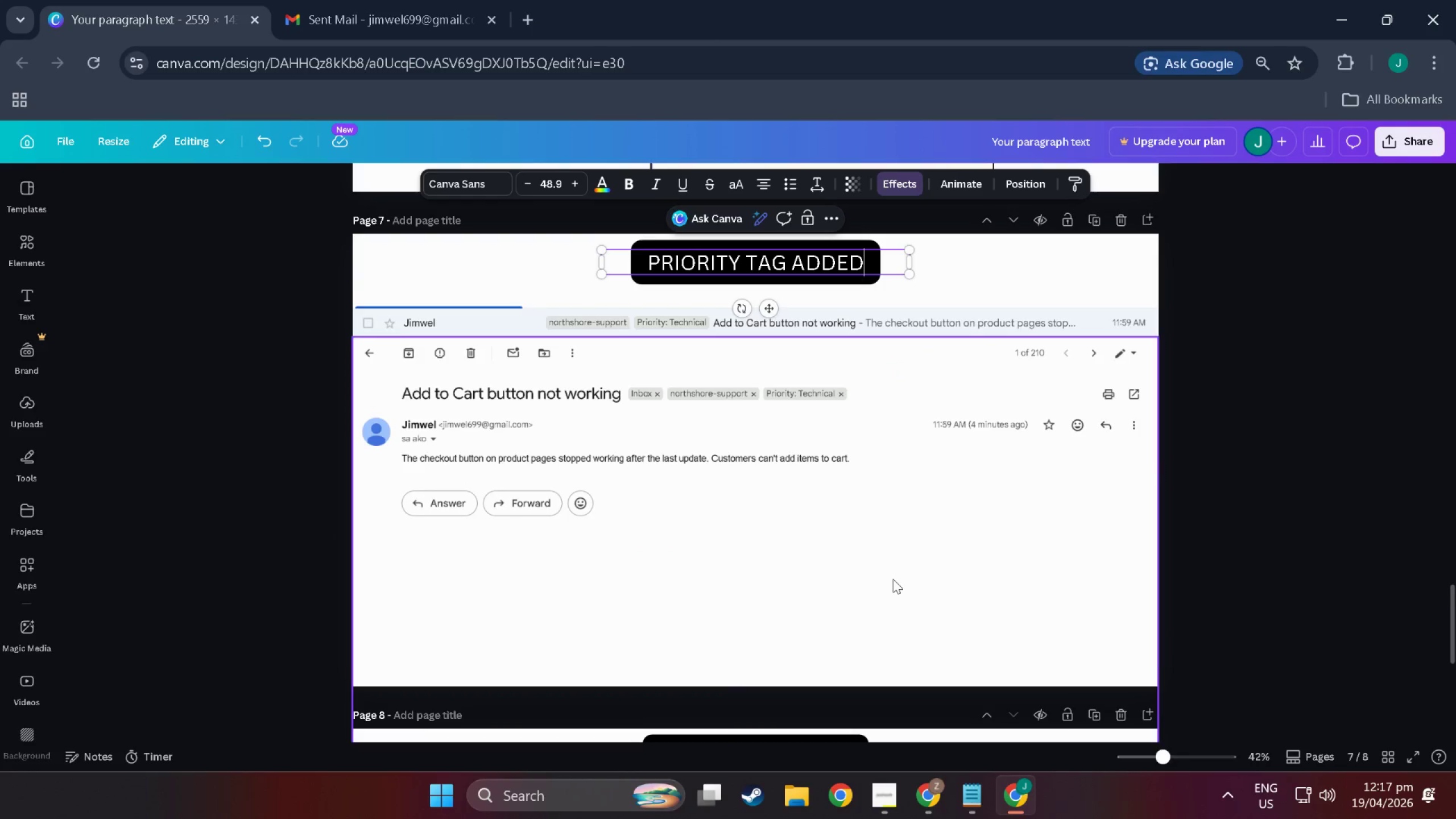 
scroll: coordinate [876, 604], scroll_direction: up, amount: 100.0
 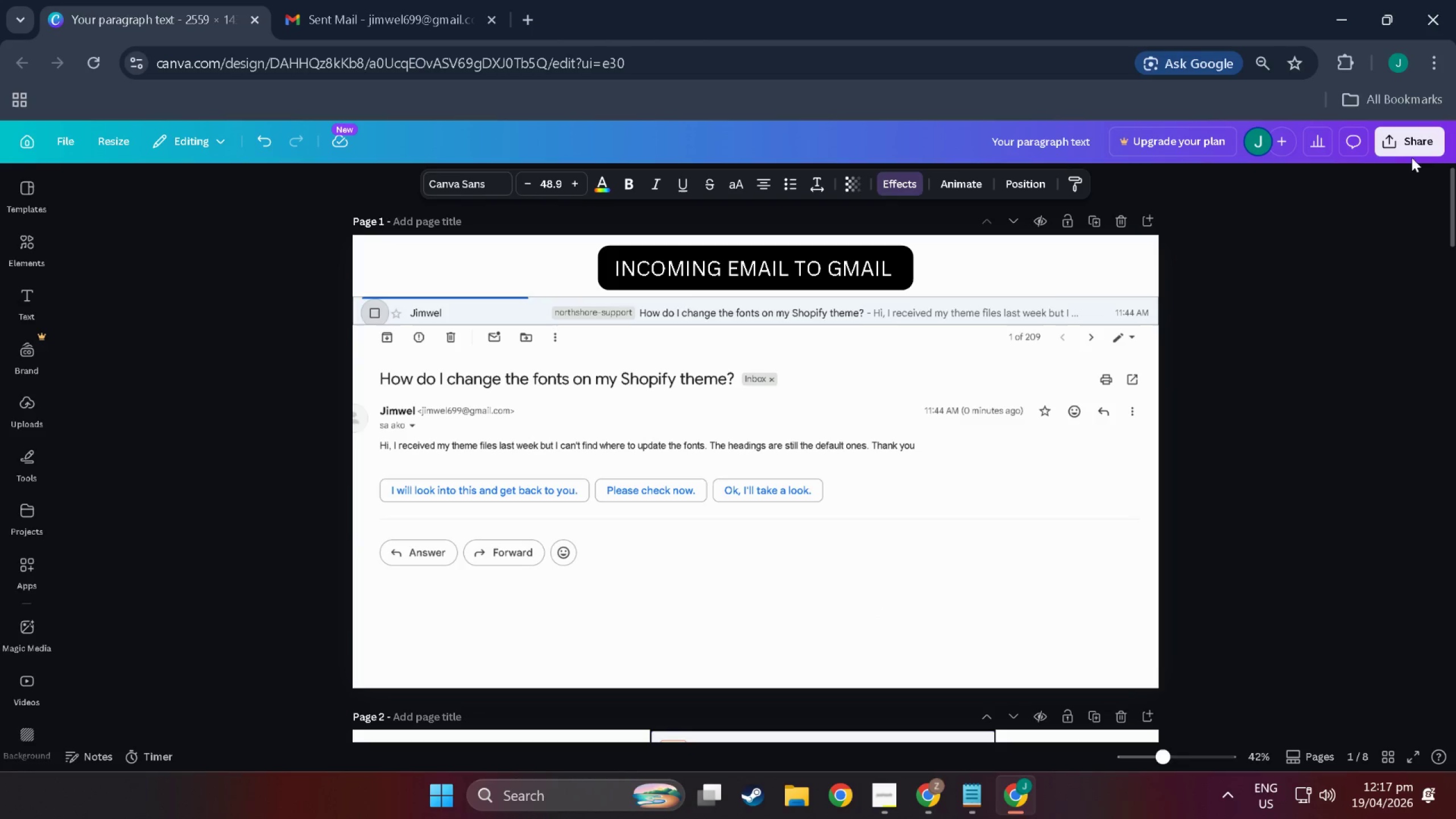 
left_click([1411, 147])
 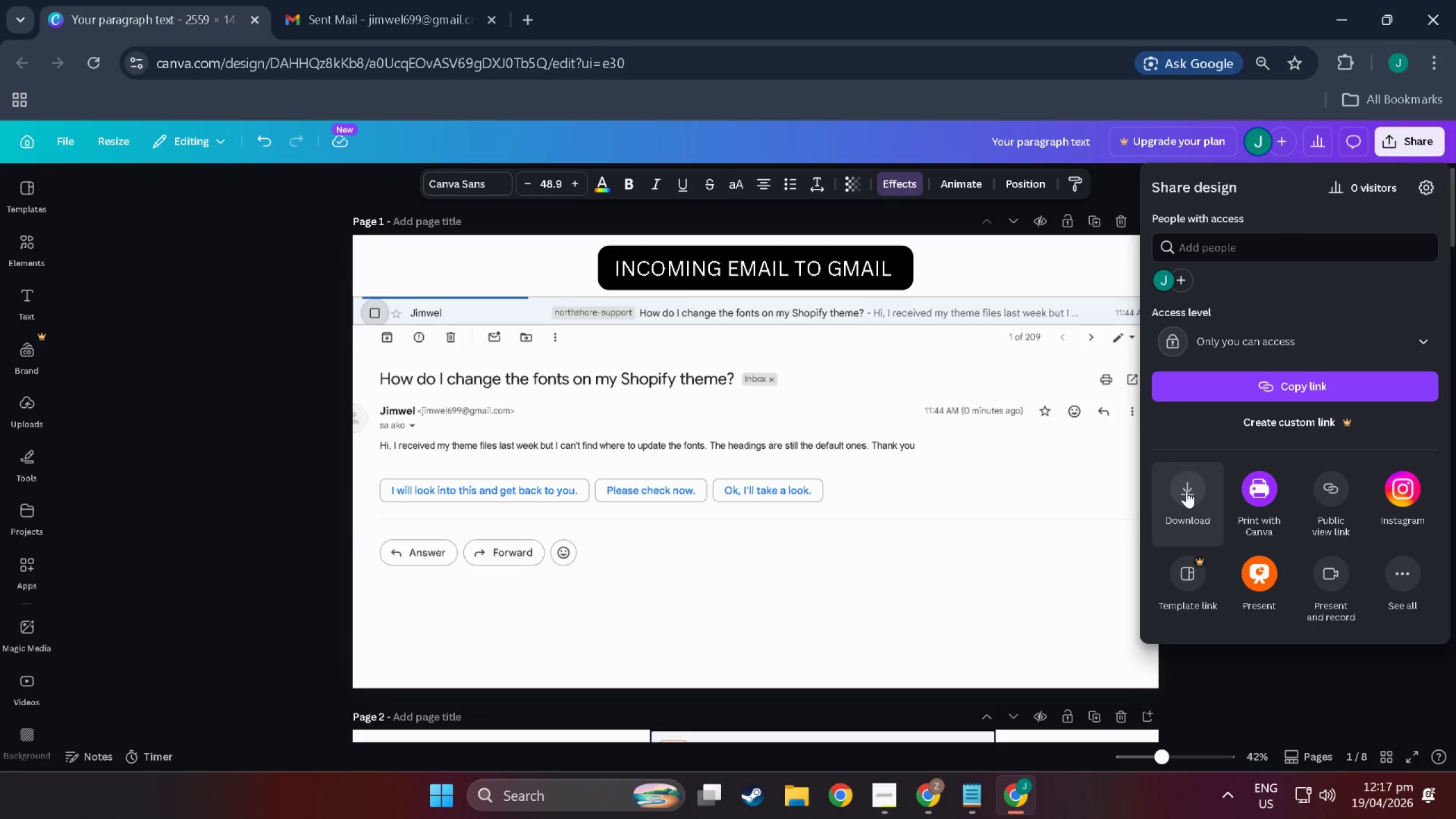 
left_click([1186, 491])
 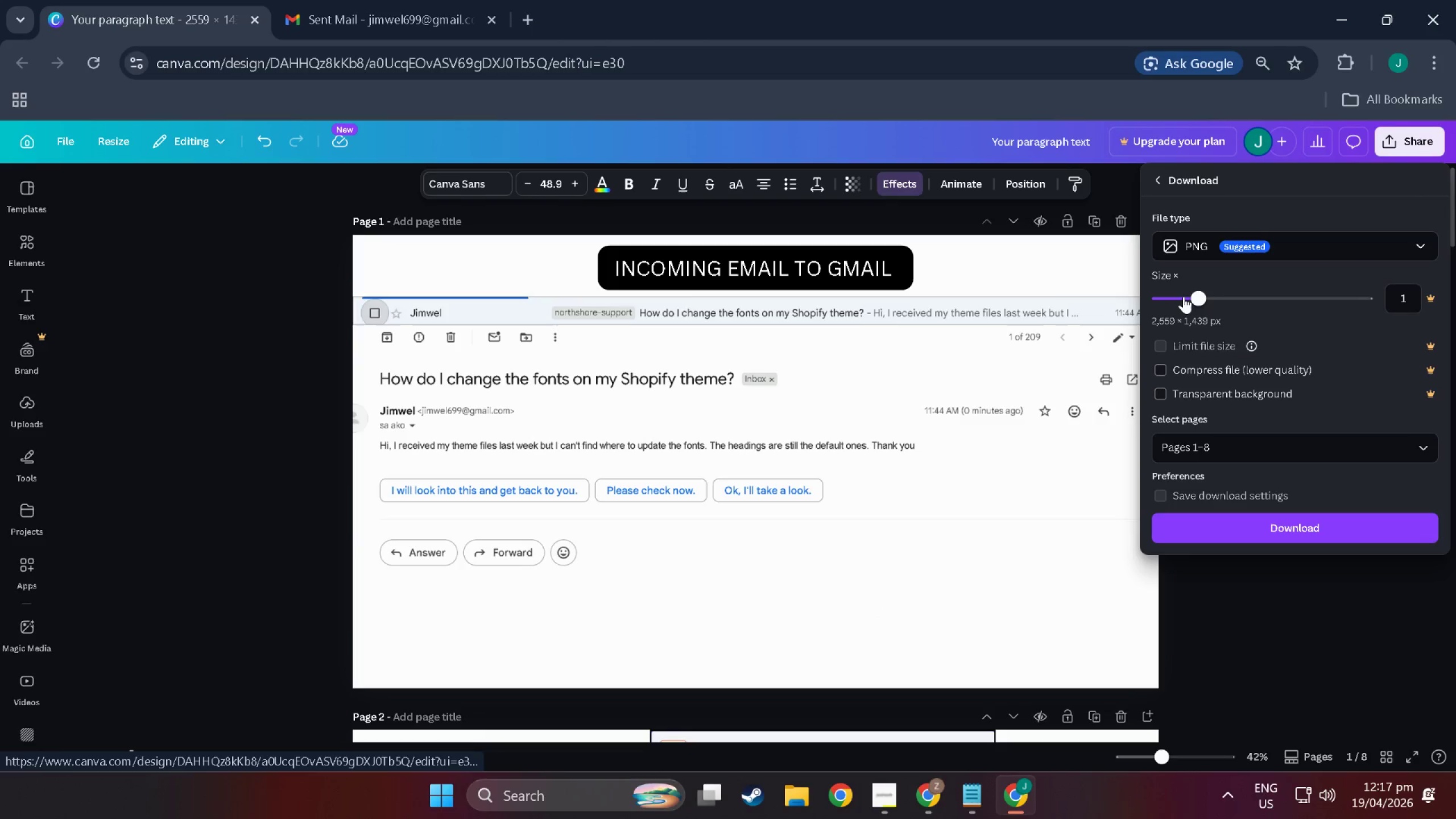 
key(Alt+Tab)
 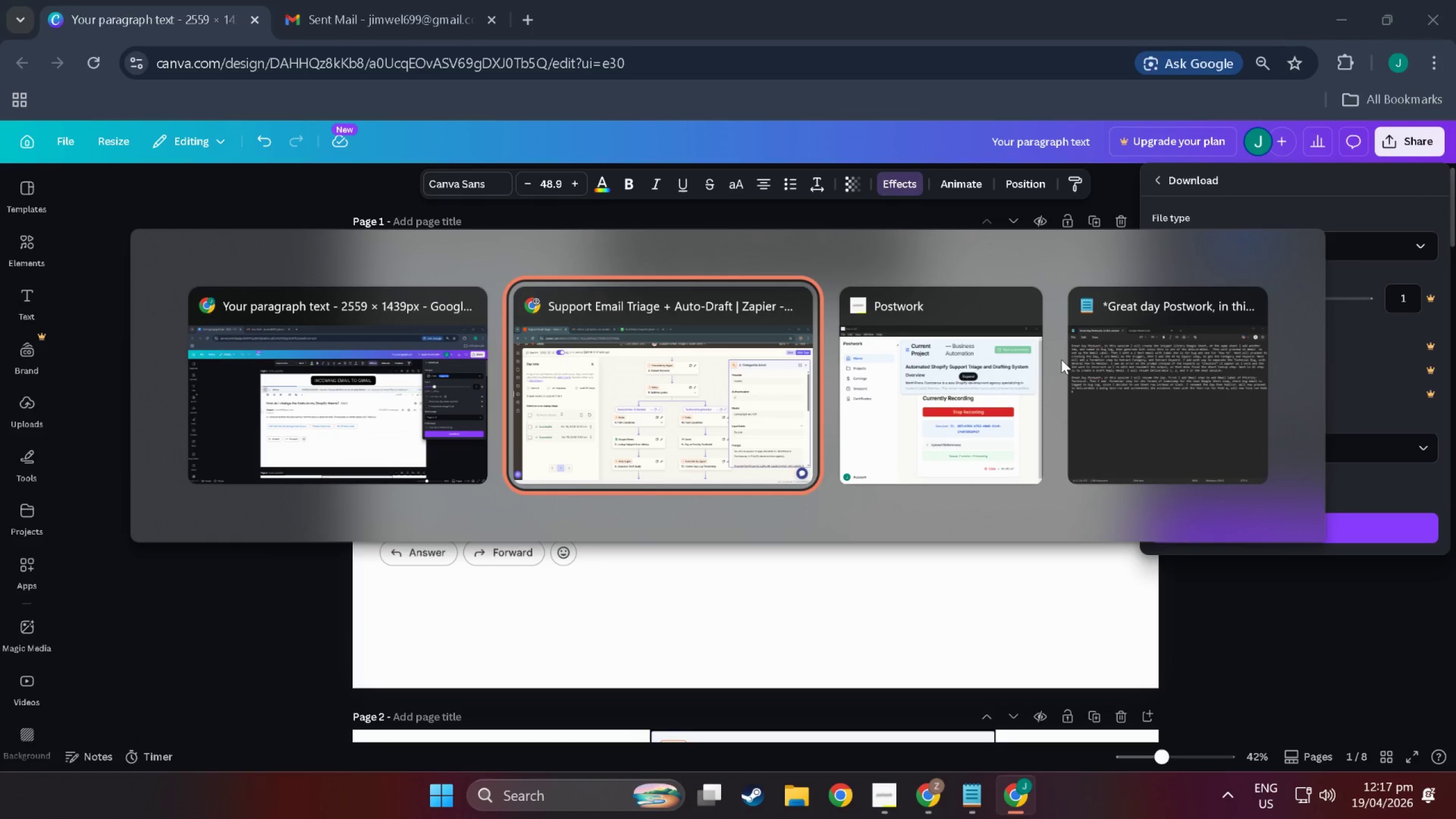 
key(Alt+Tab)